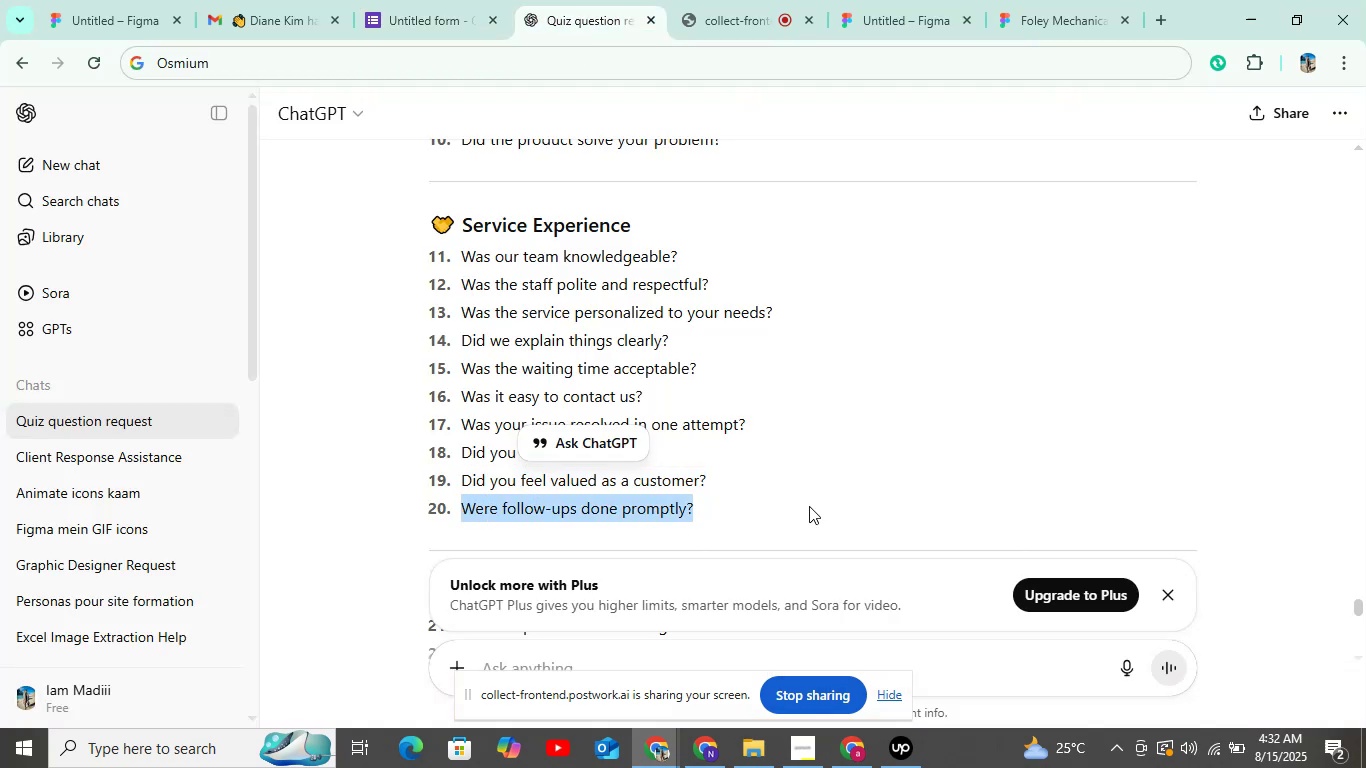 
key(Control+C)
 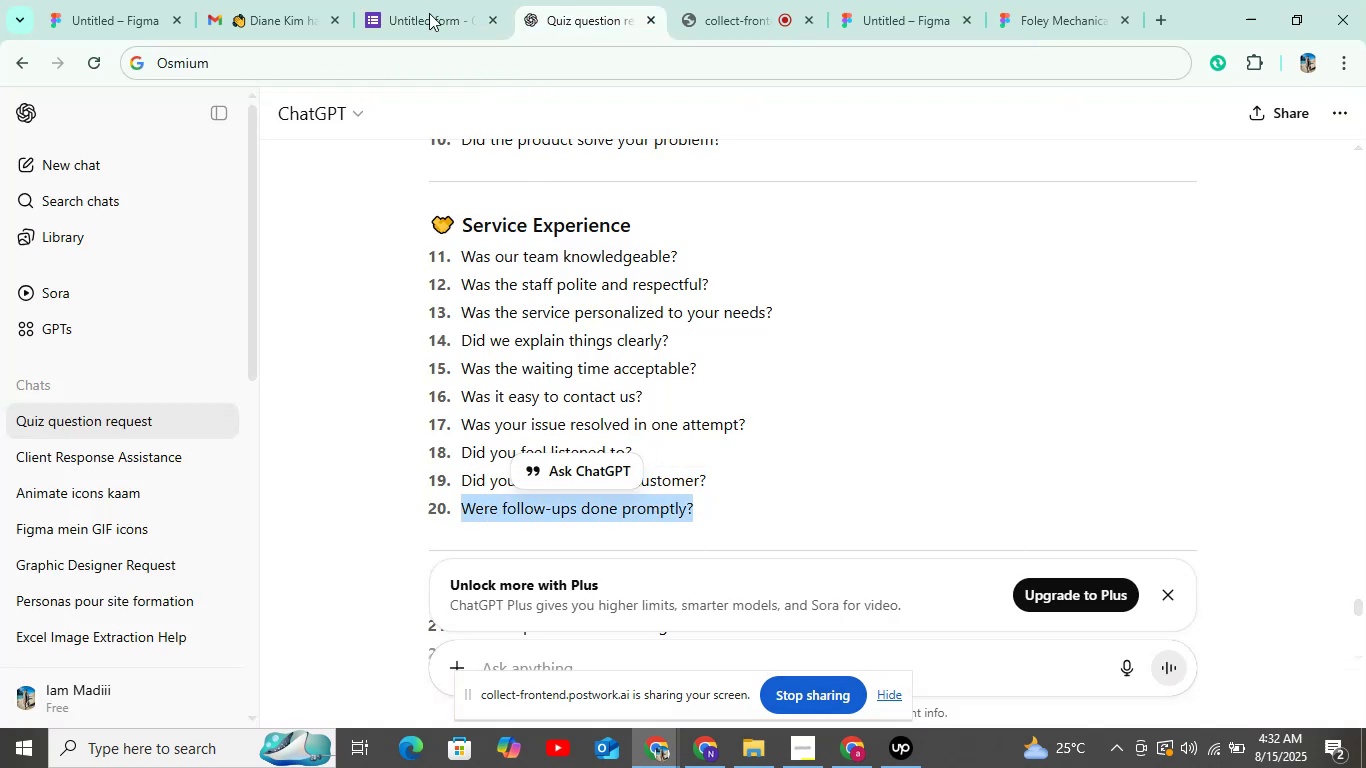 
left_click([423, 0])
 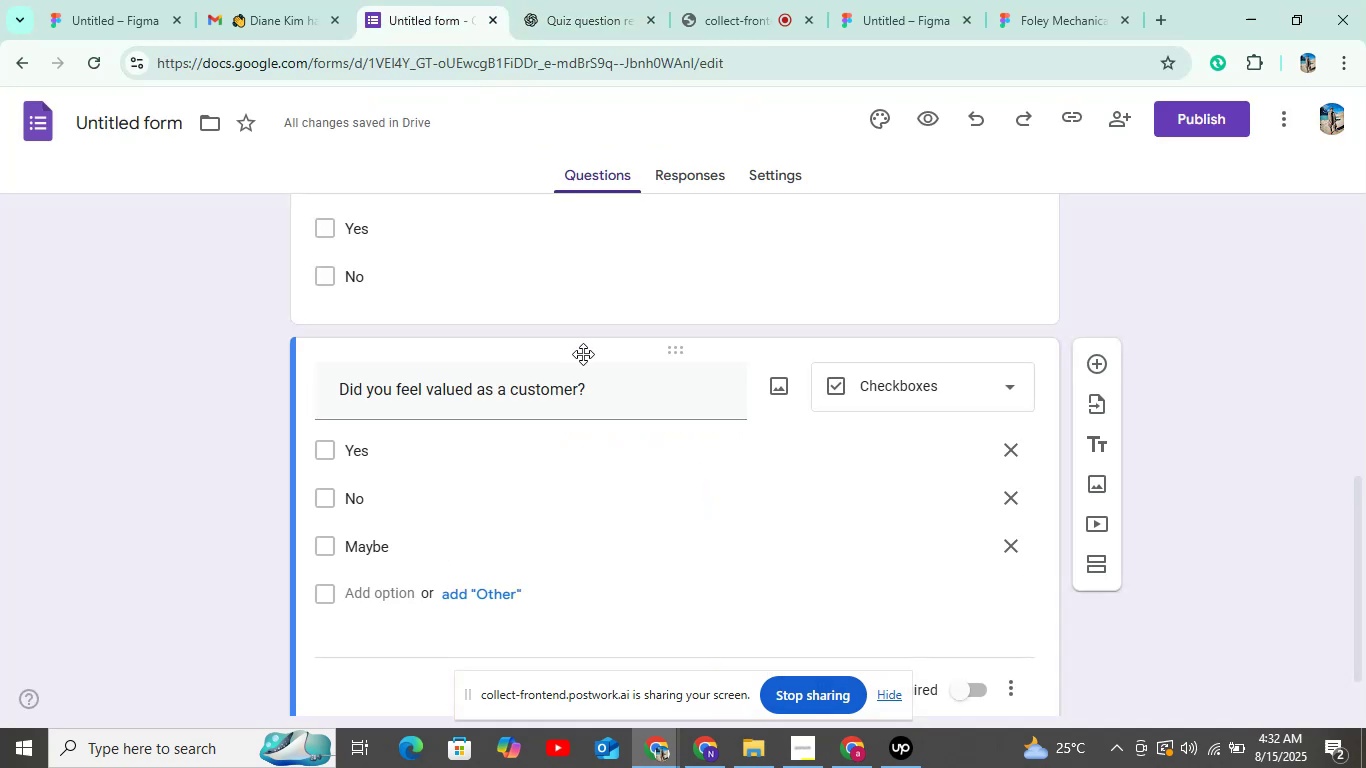 
scroll: coordinate [649, 490], scroll_direction: down, amount: 6.0
 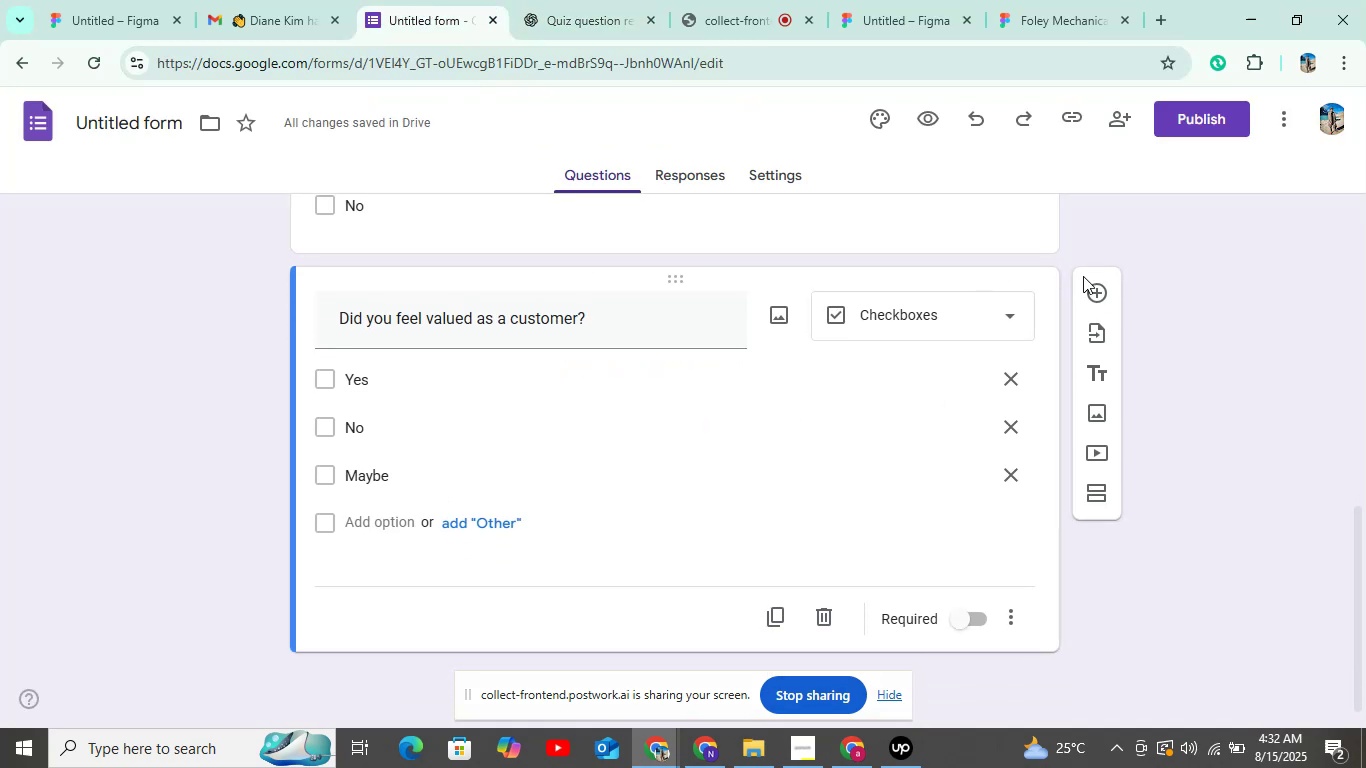 
left_click([1088, 279])
 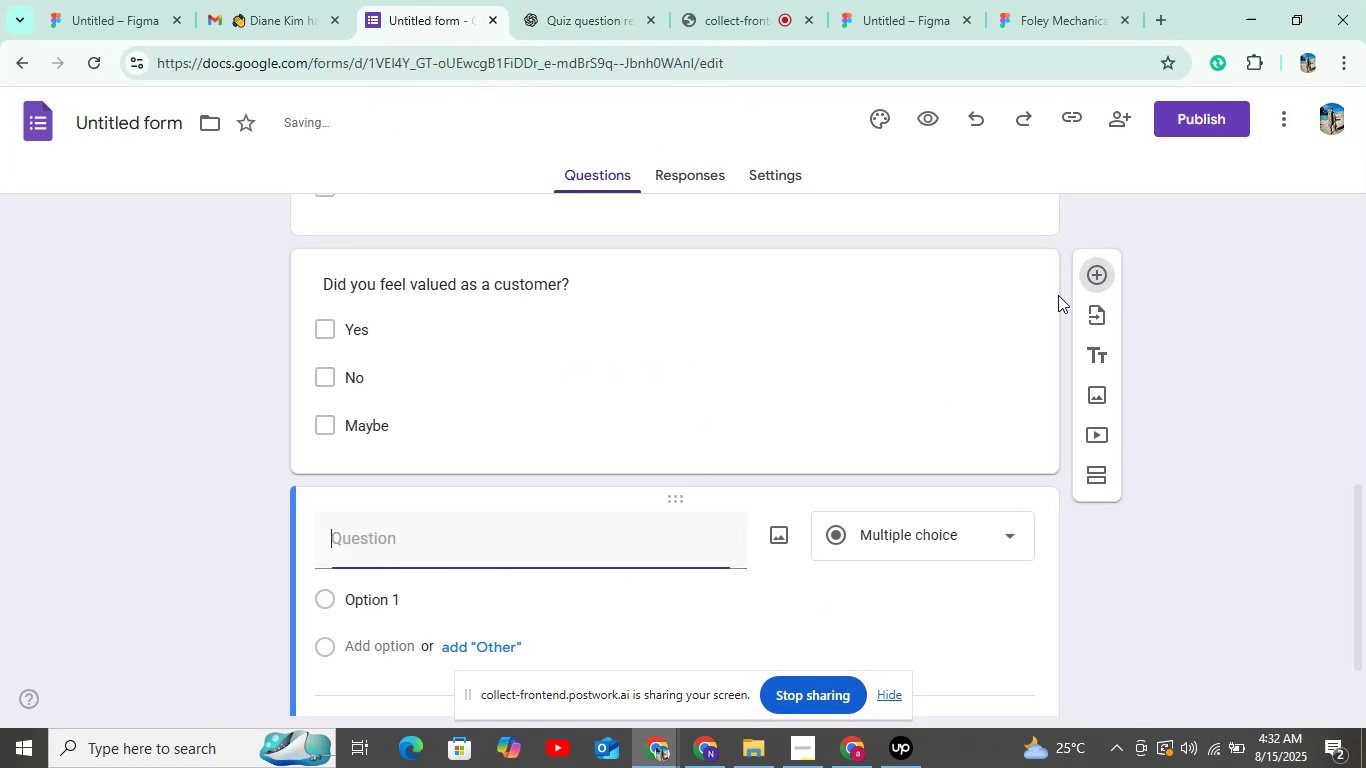 
key(Control+V)
 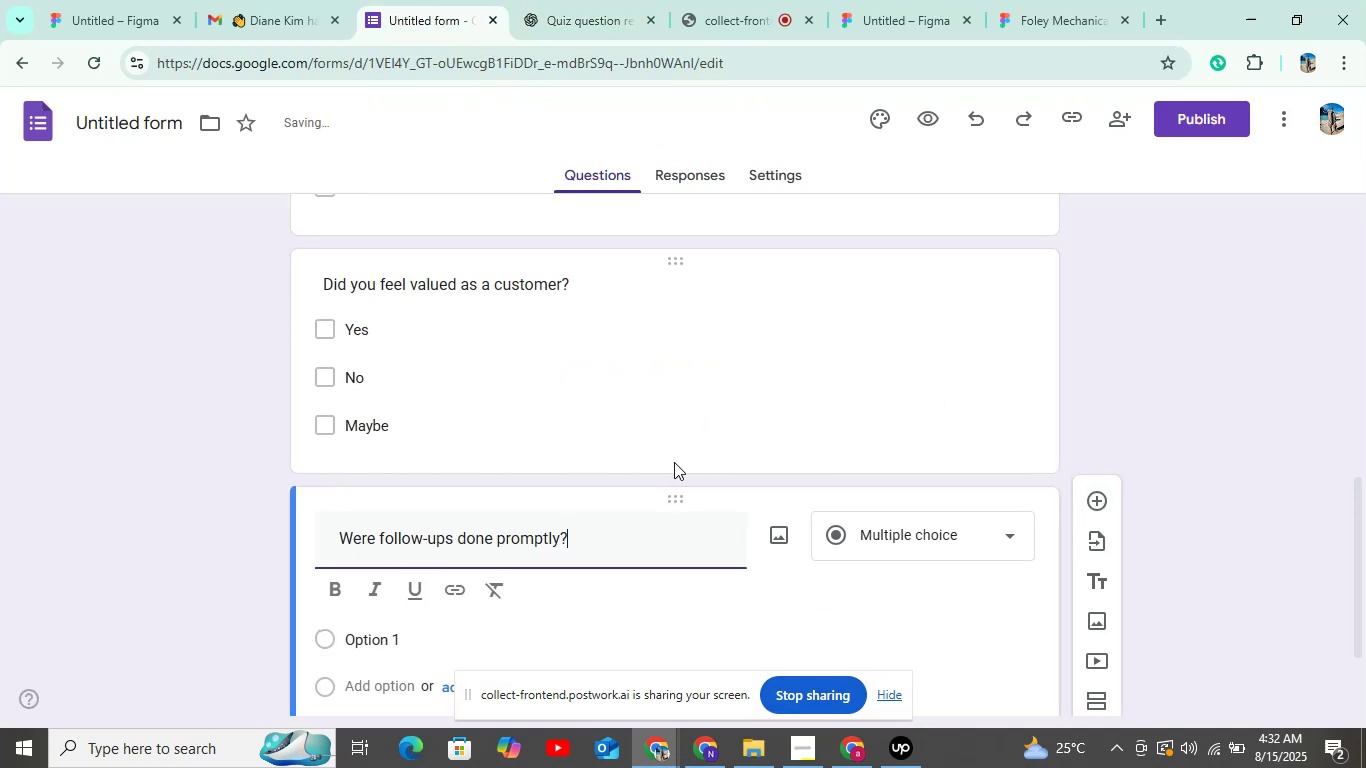 
scroll: coordinate [659, 455], scroll_direction: down, amount: 5.0
 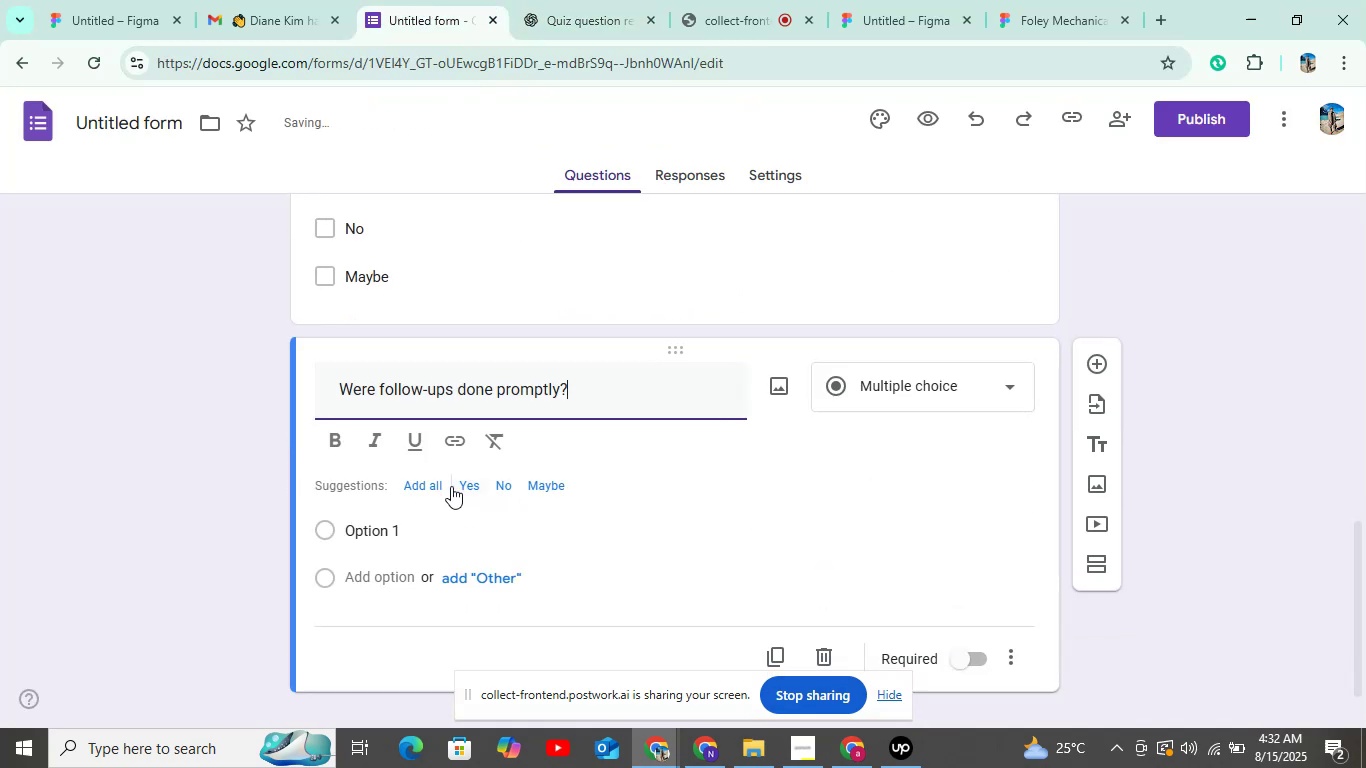 
left_click([411, 474])
 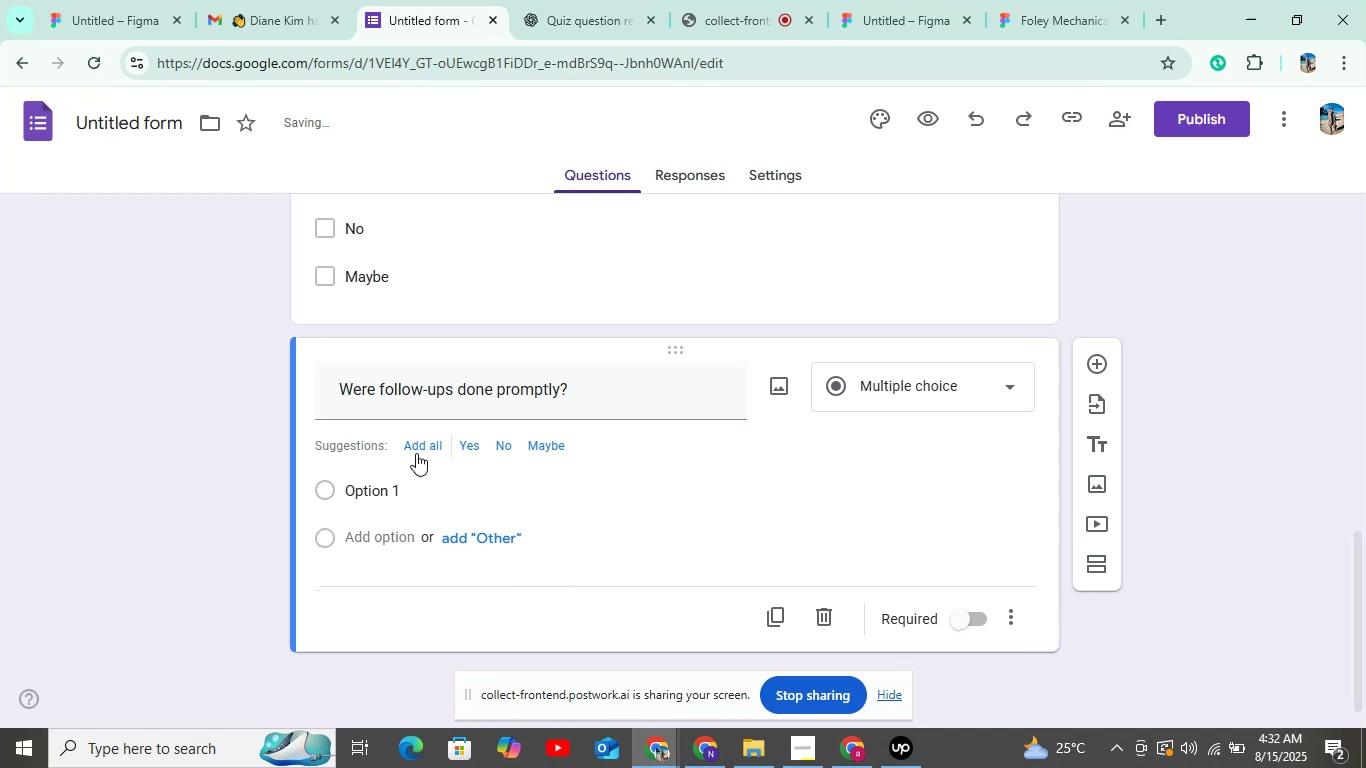 
left_click([423, 439])
 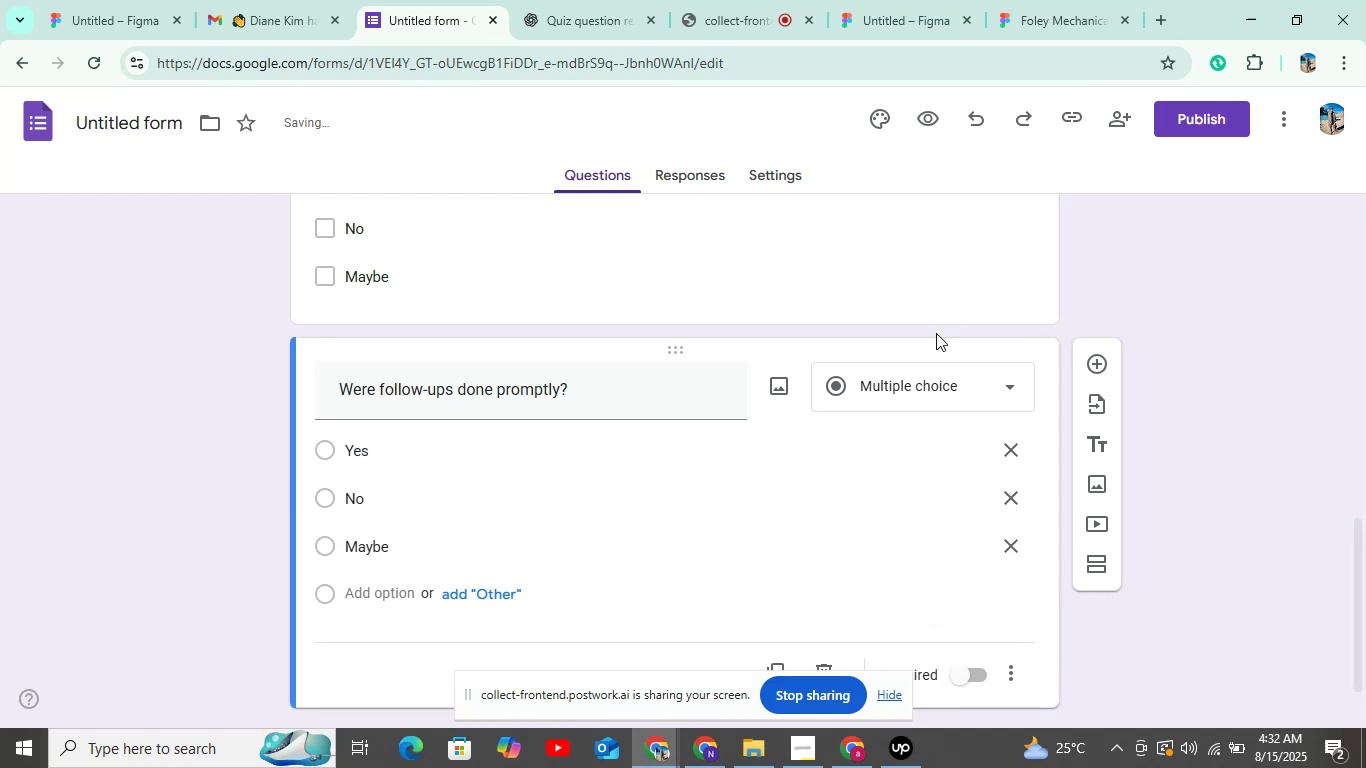 
double_click([937, 383])
 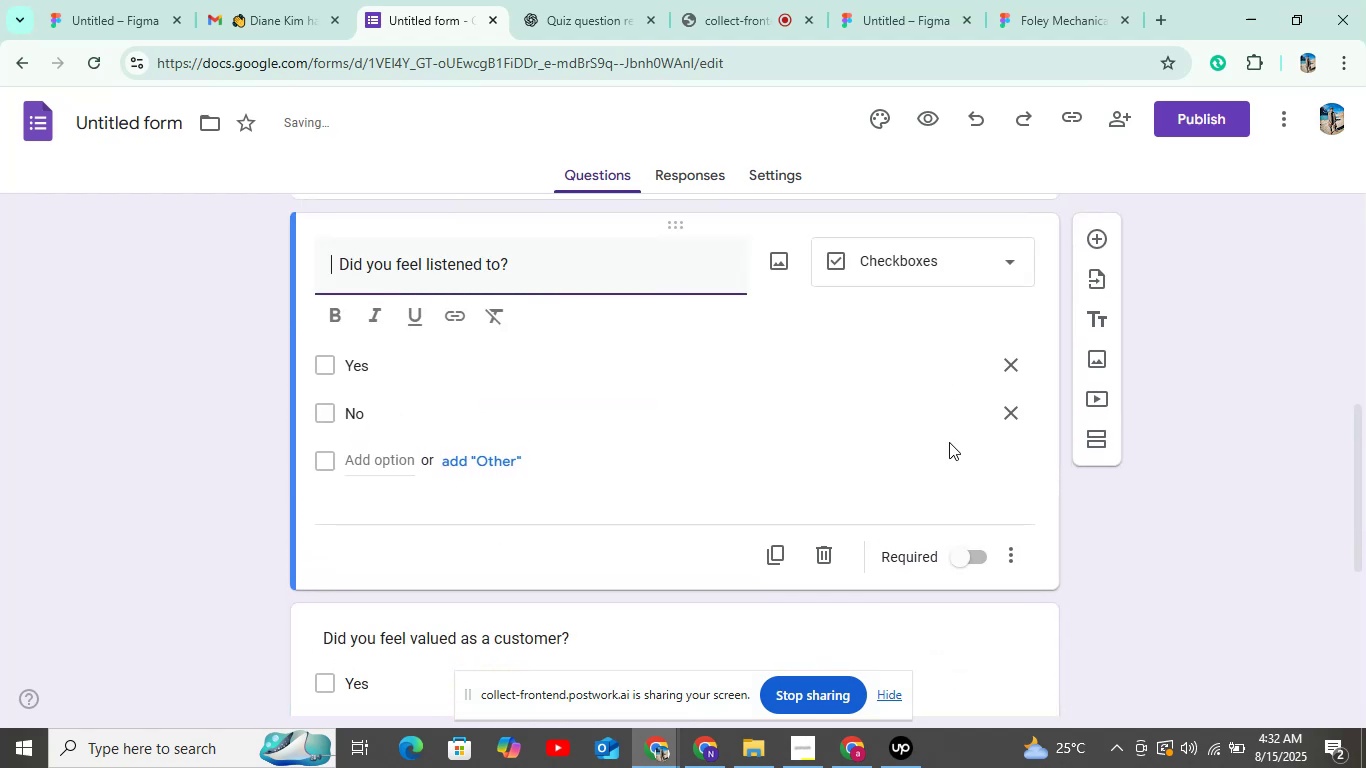 
scroll: coordinate [887, 431], scroll_direction: down, amount: 15.0
 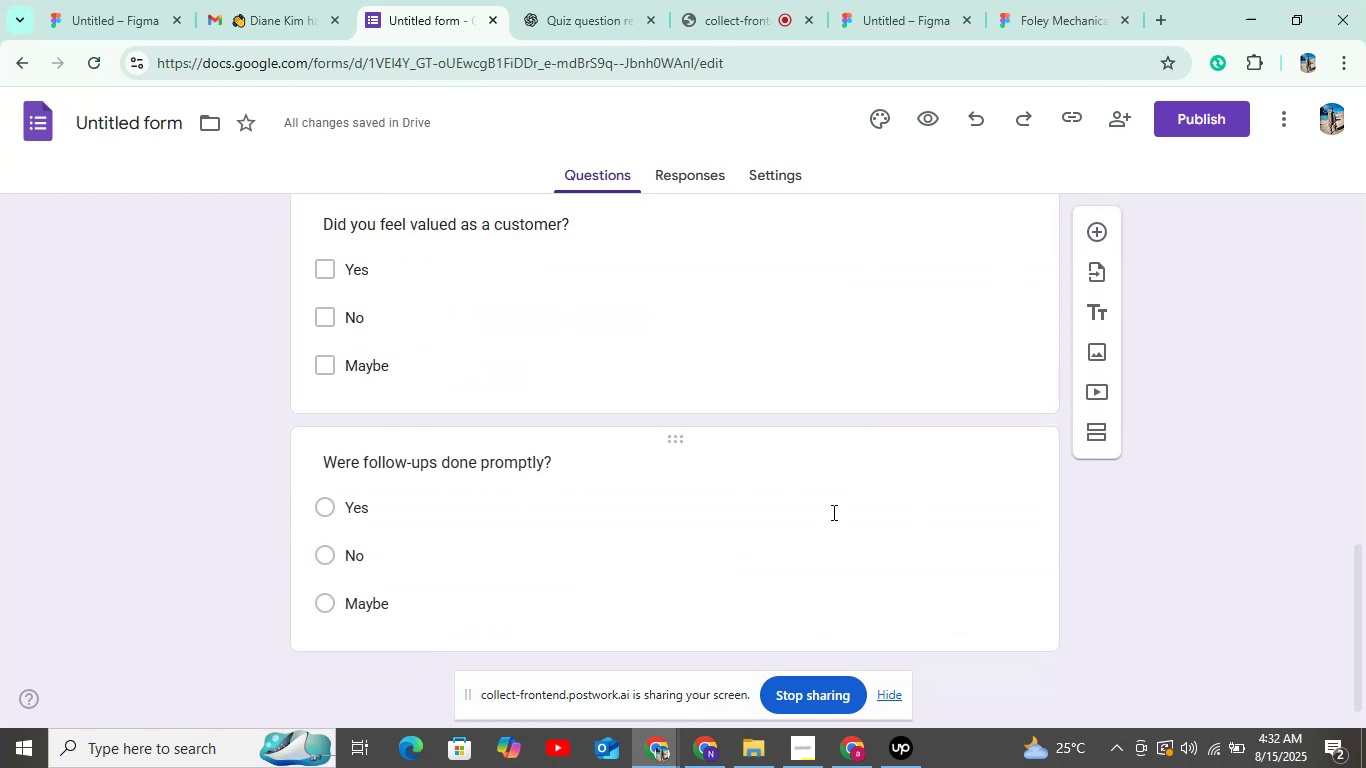 
left_click([832, 512])
 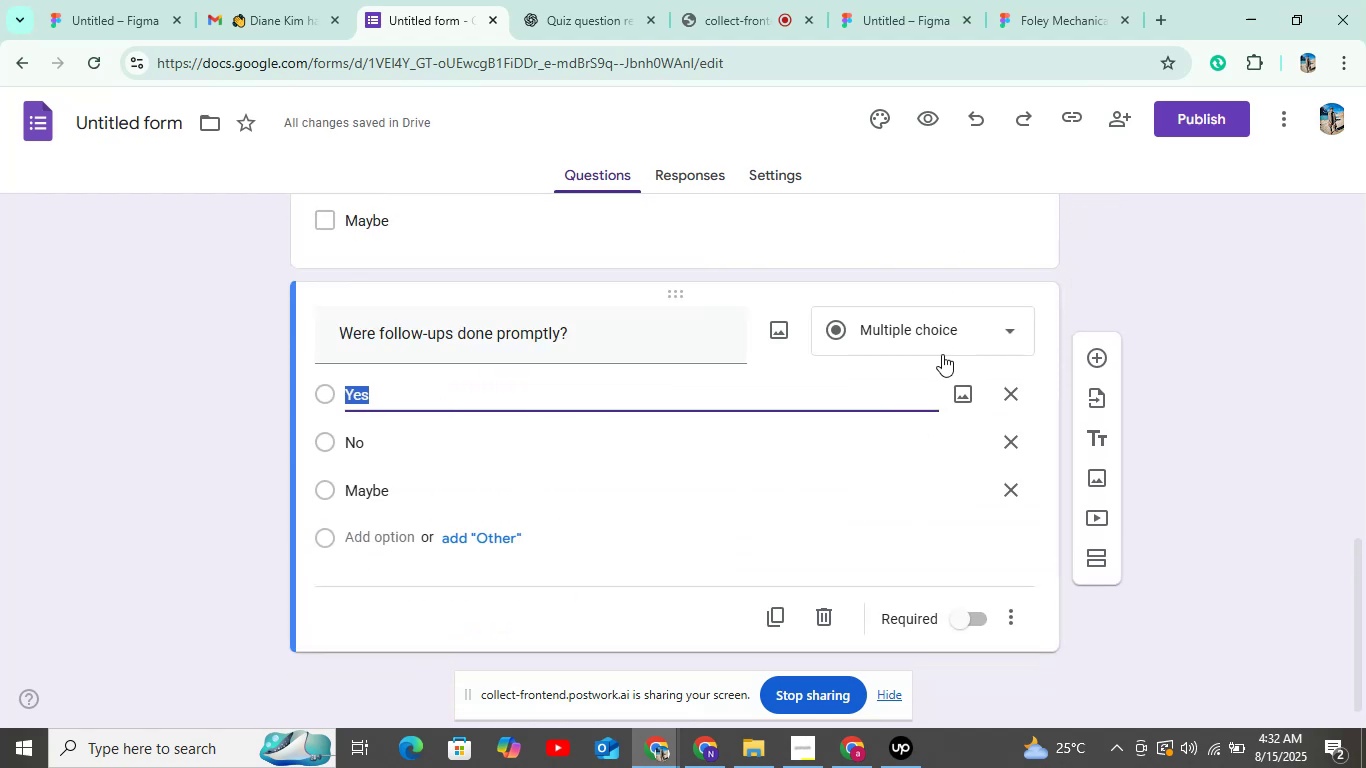 
left_click([945, 337])
 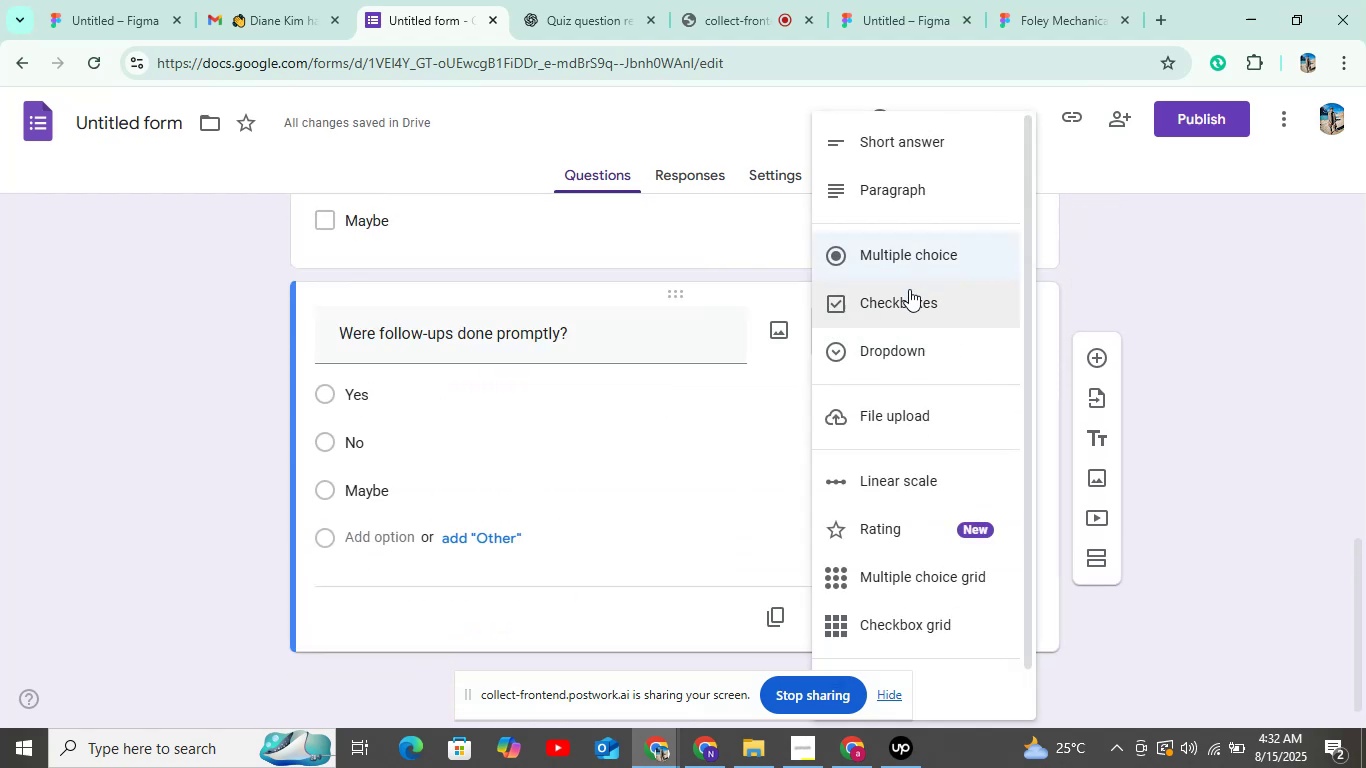 
left_click([907, 293])
 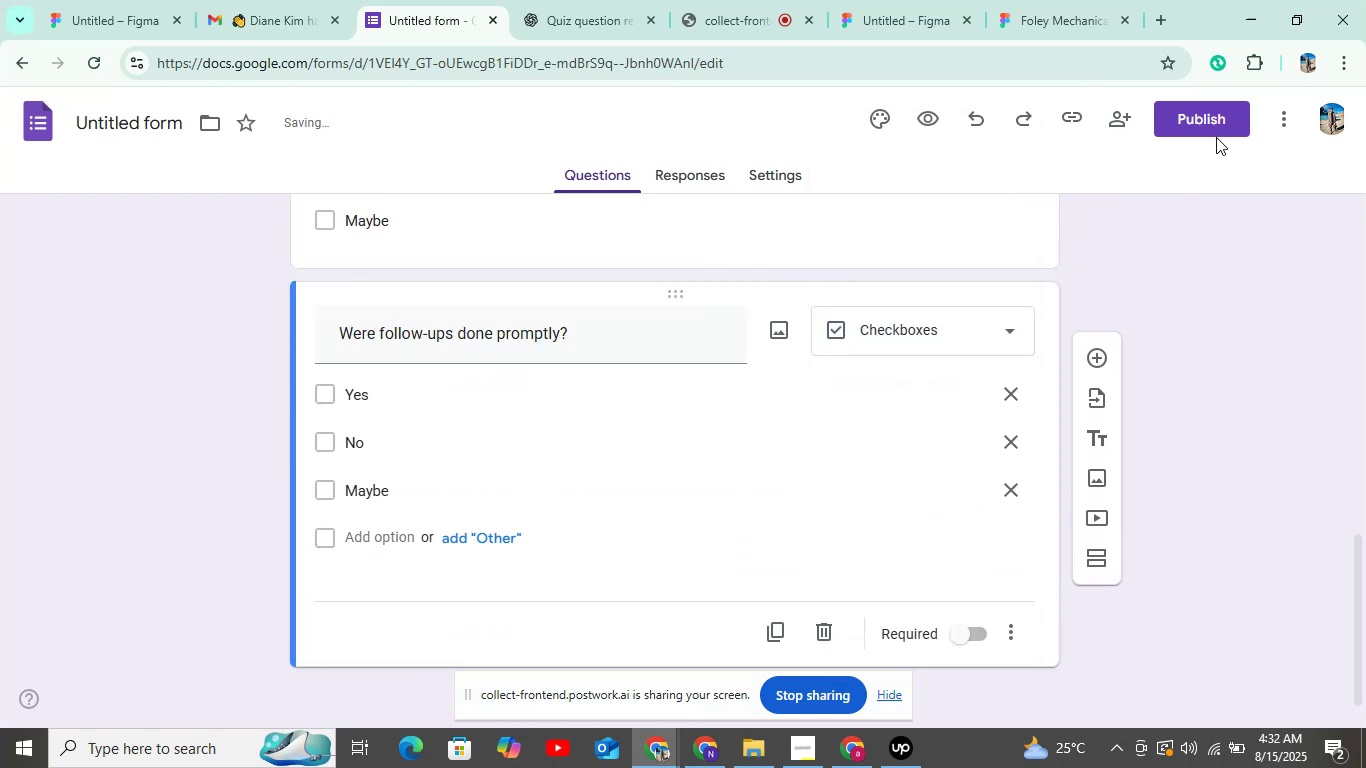 
double_click([1205, 116])
 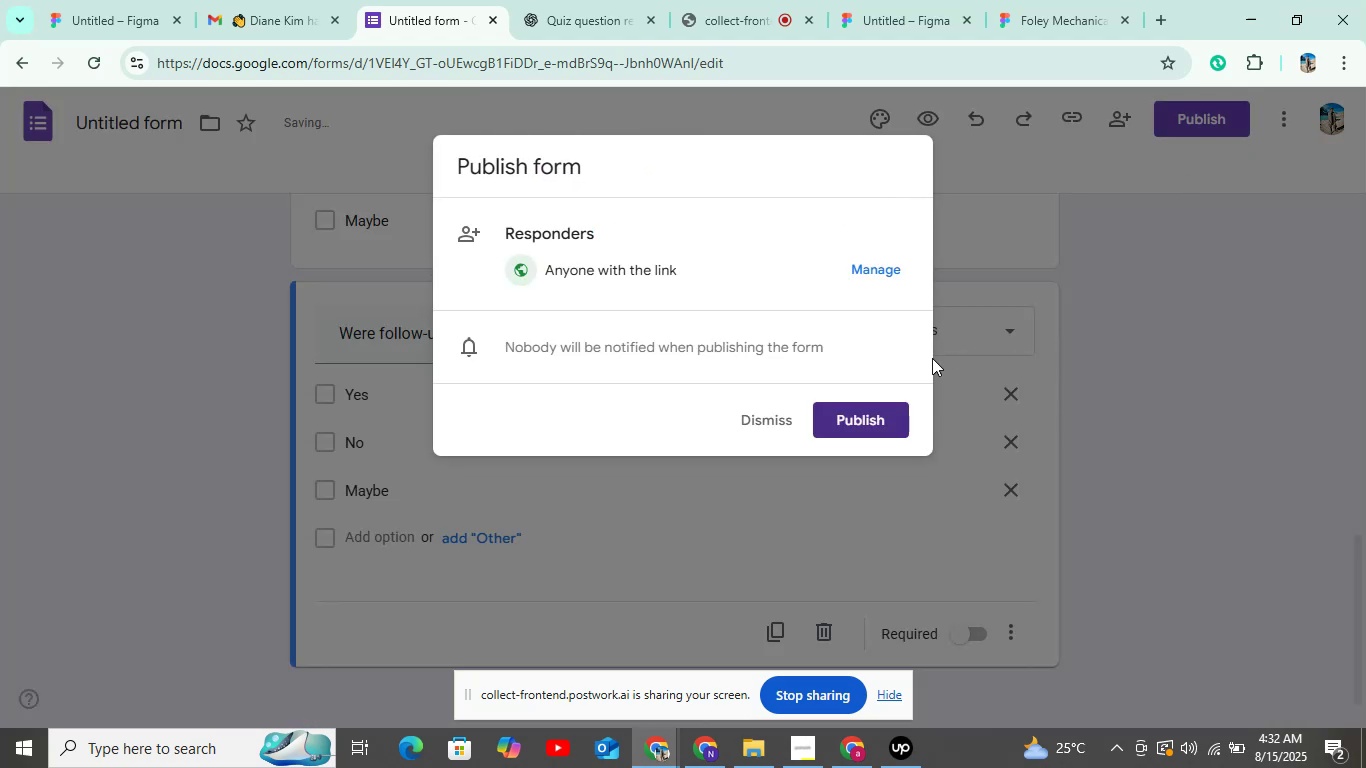 
left_click([908, 402])
 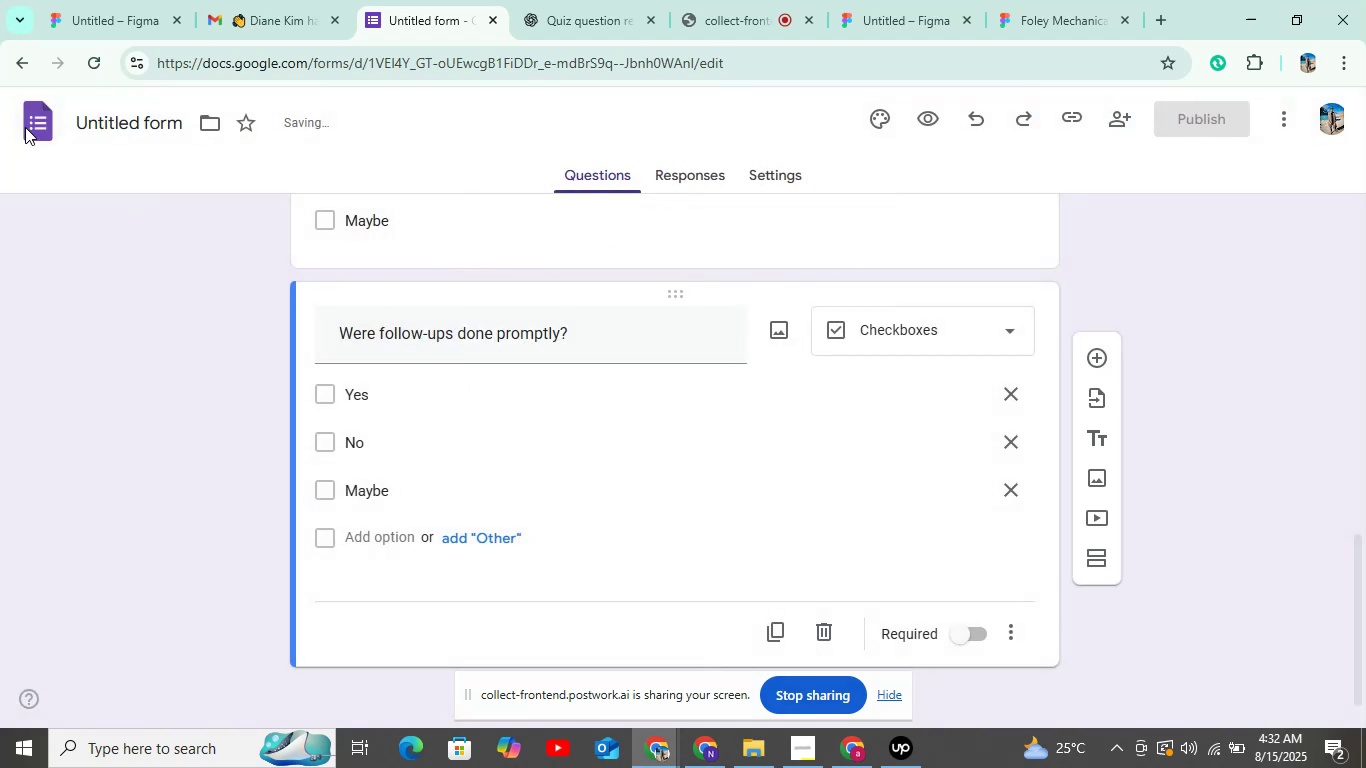 
left_click([25, 127])
 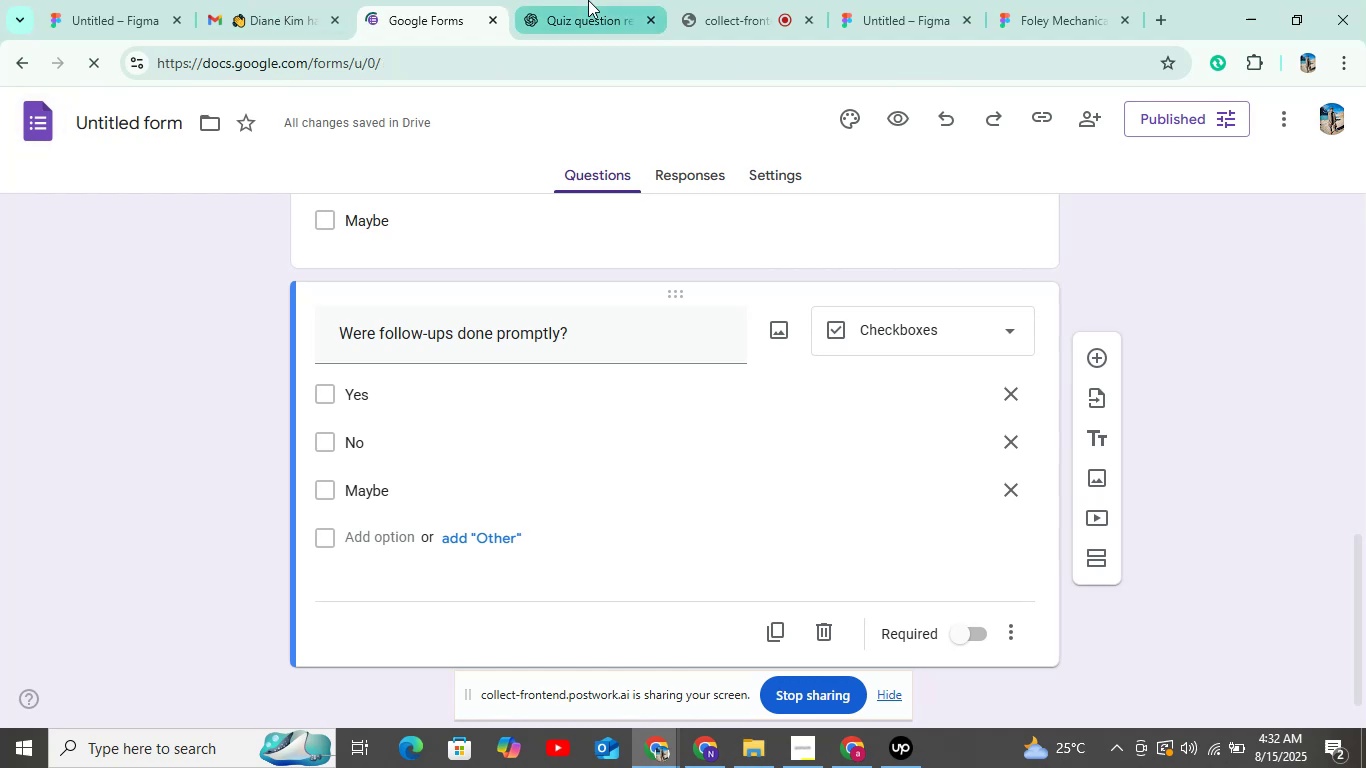 
left_click([588, 0])
 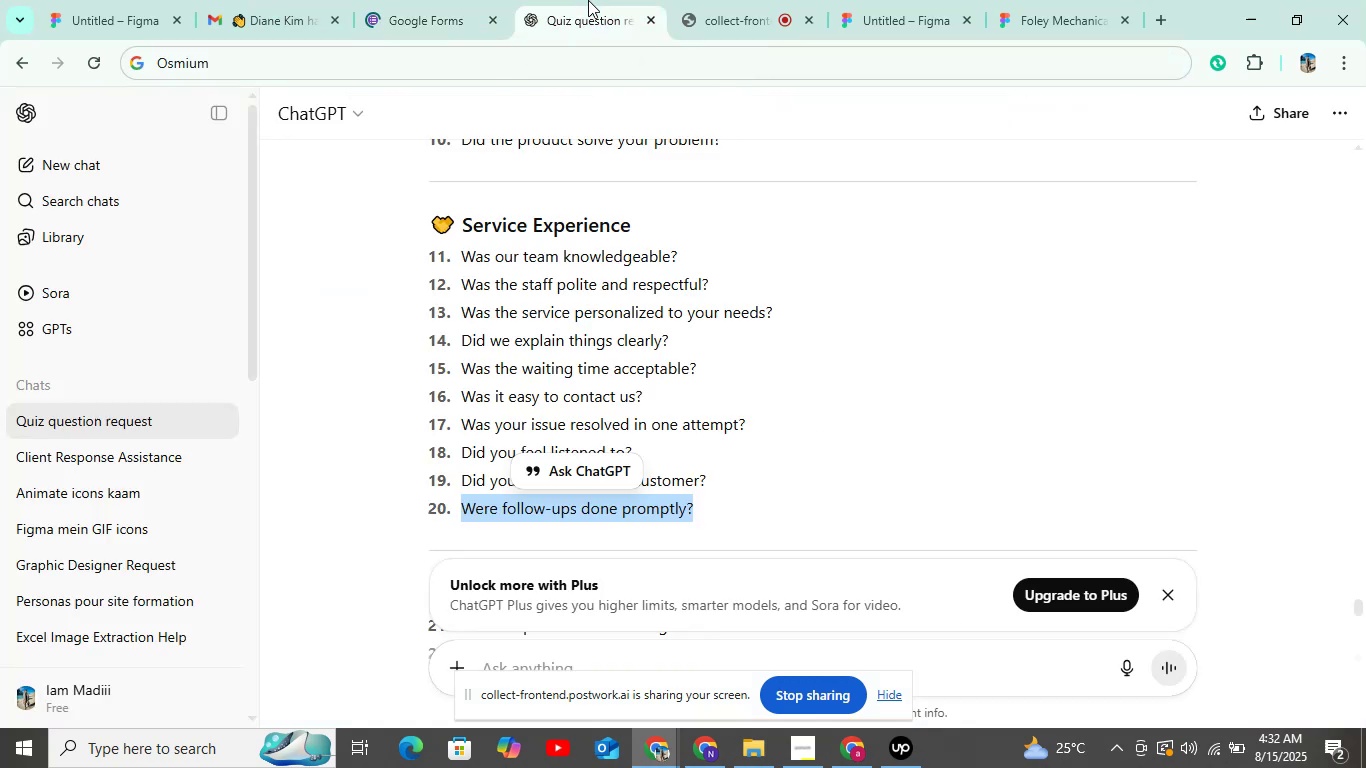 
scroll: coordinate [654, 500], scroll_direction: down, amount: 5.0
 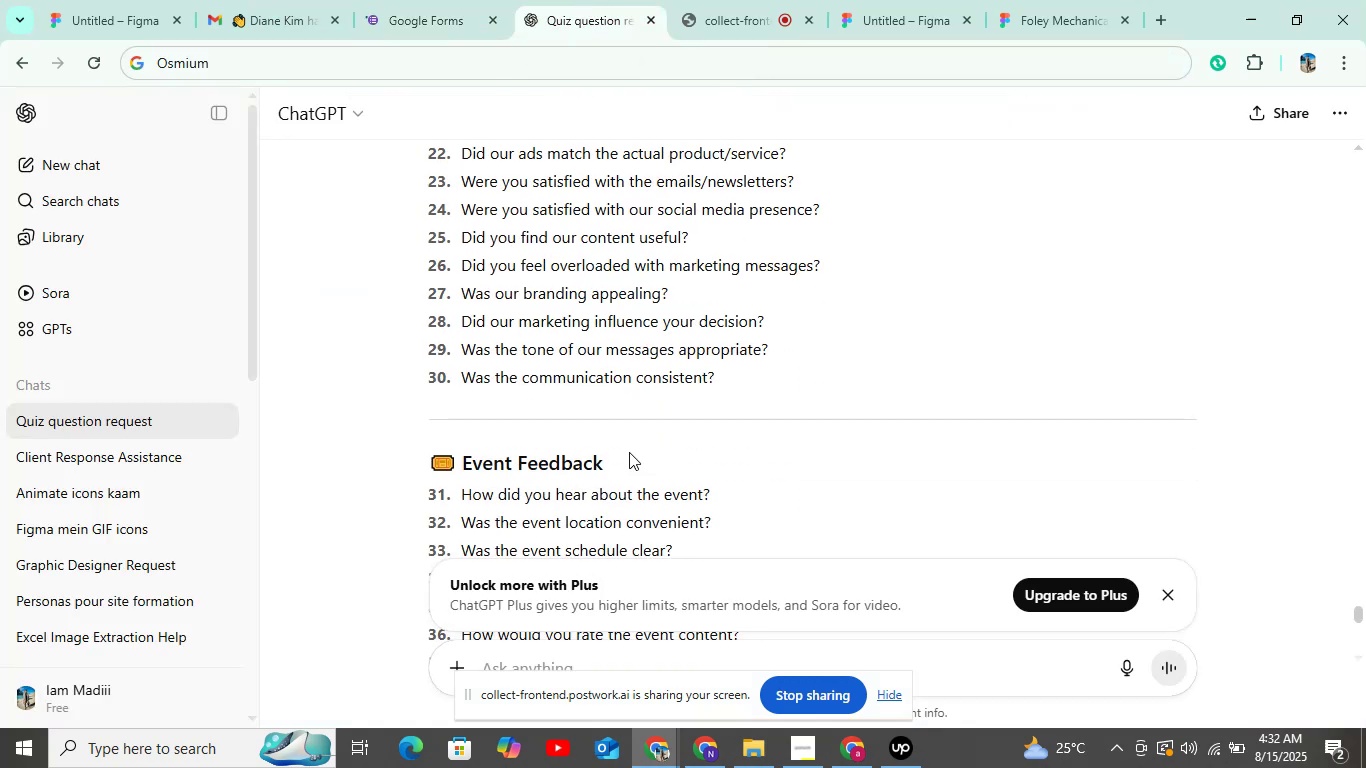 
scroll: coordinate [582, 423], scroll_direction: up, amount: 2.0
 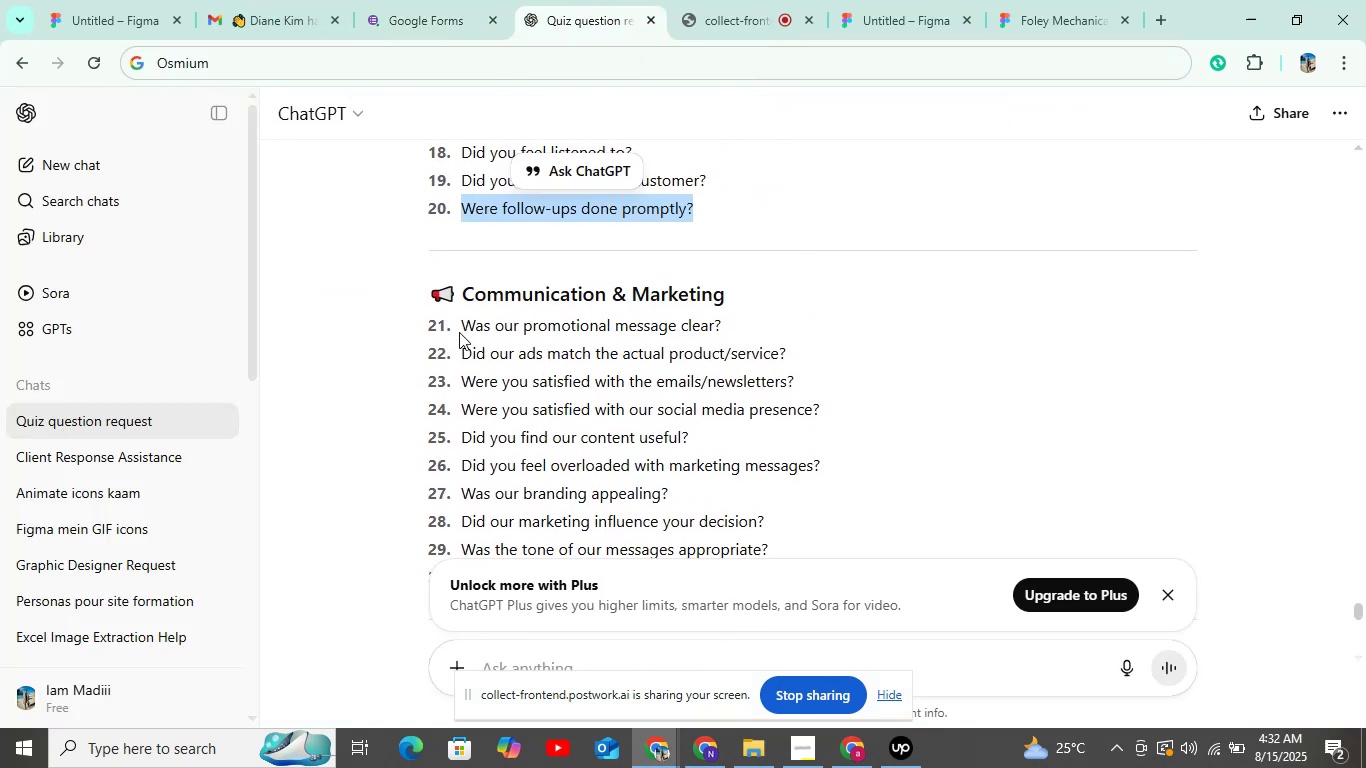 
left_click_drag(start_coordinate=[459, 327], to_coordinate=[835, 326])
 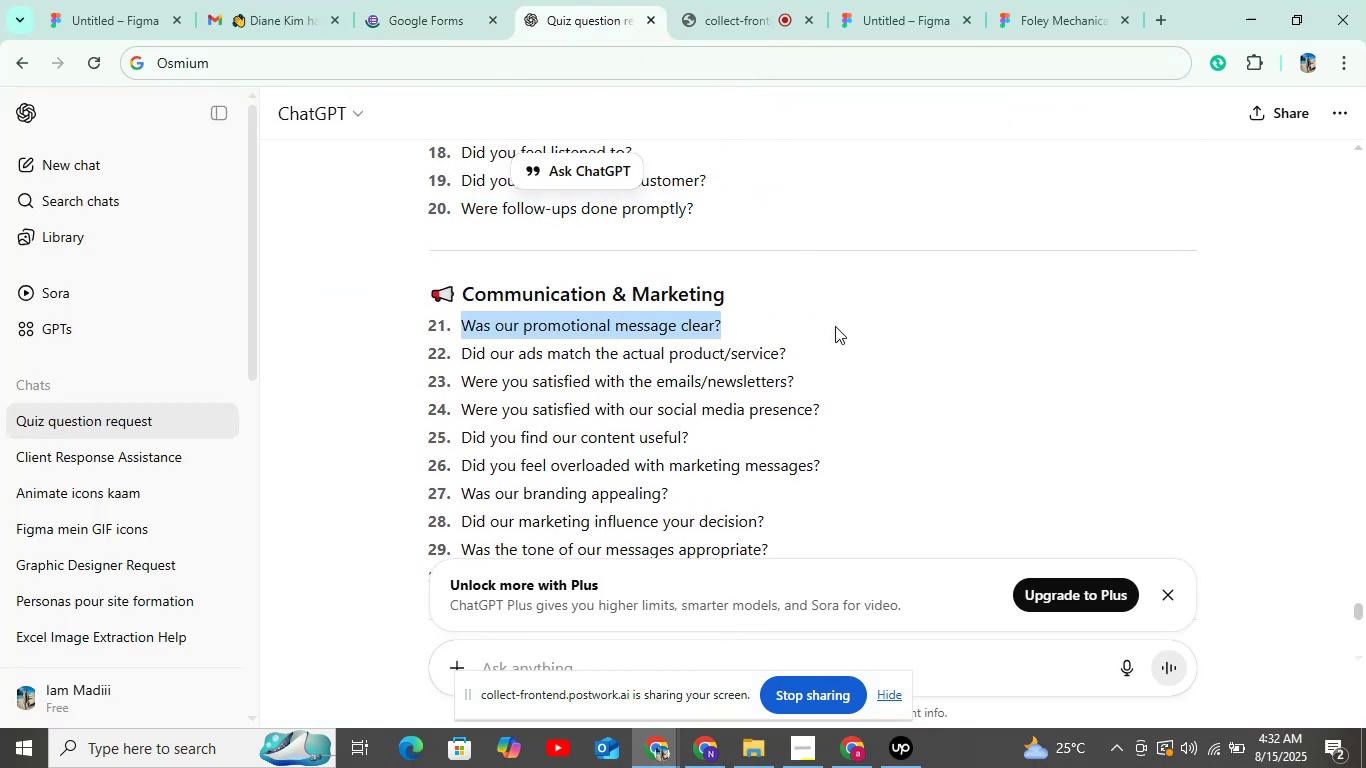 
key(Control+C)
 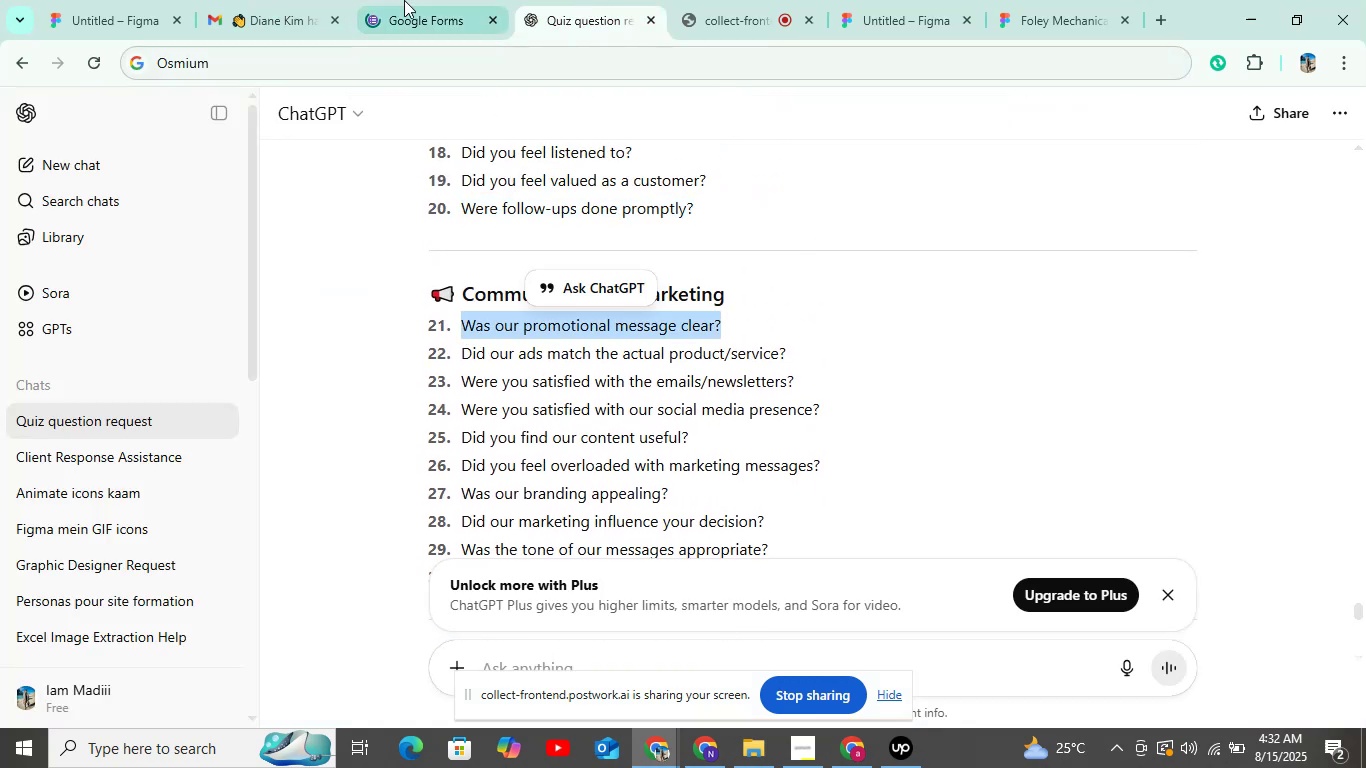 
left_click([404, 0])
 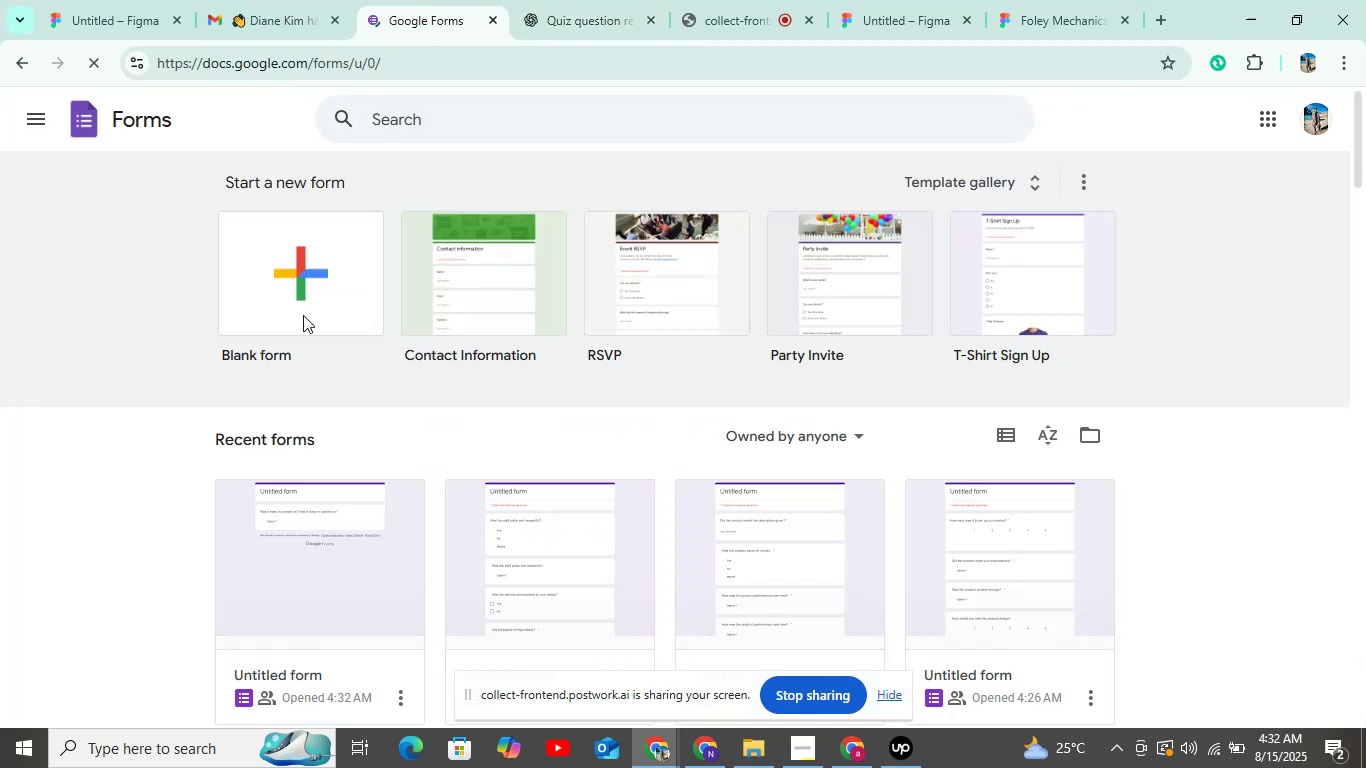 
left_click([299, 300])
 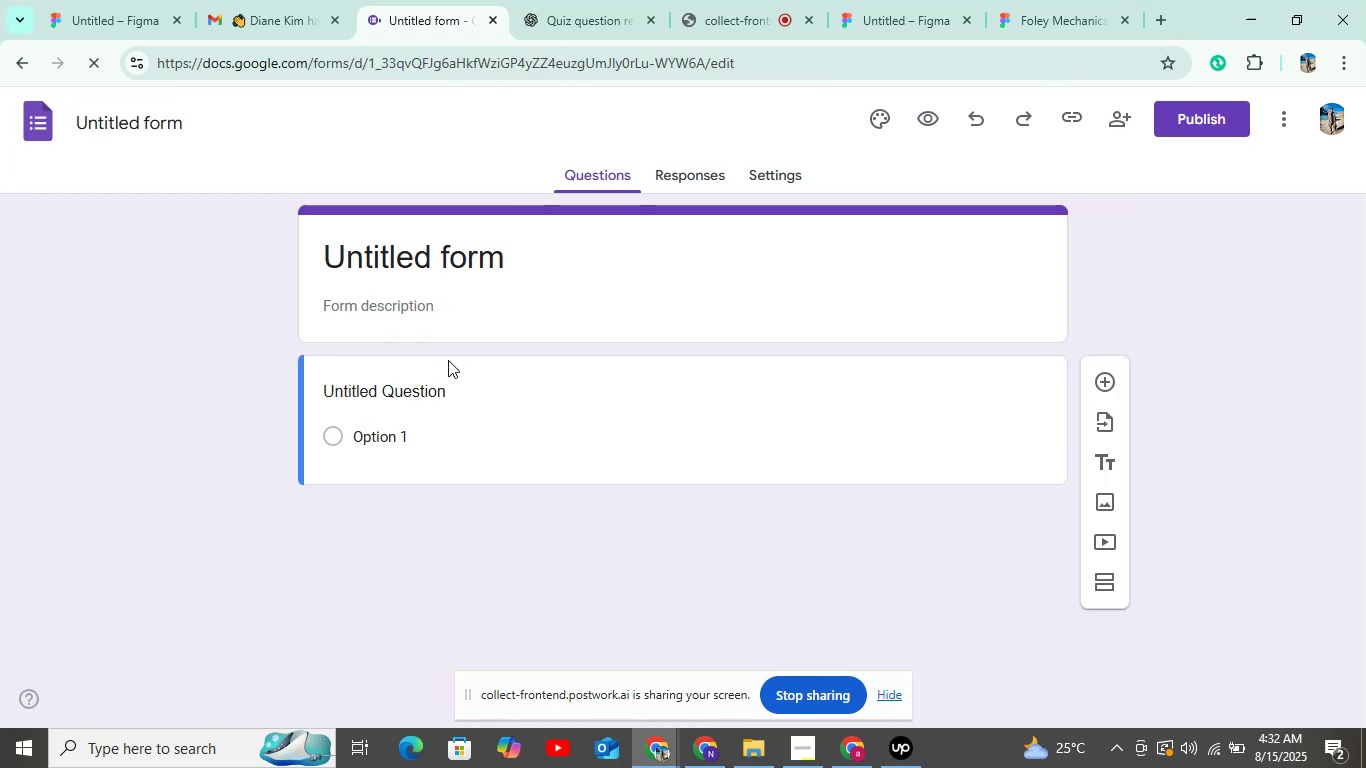 
wait(5.19)
 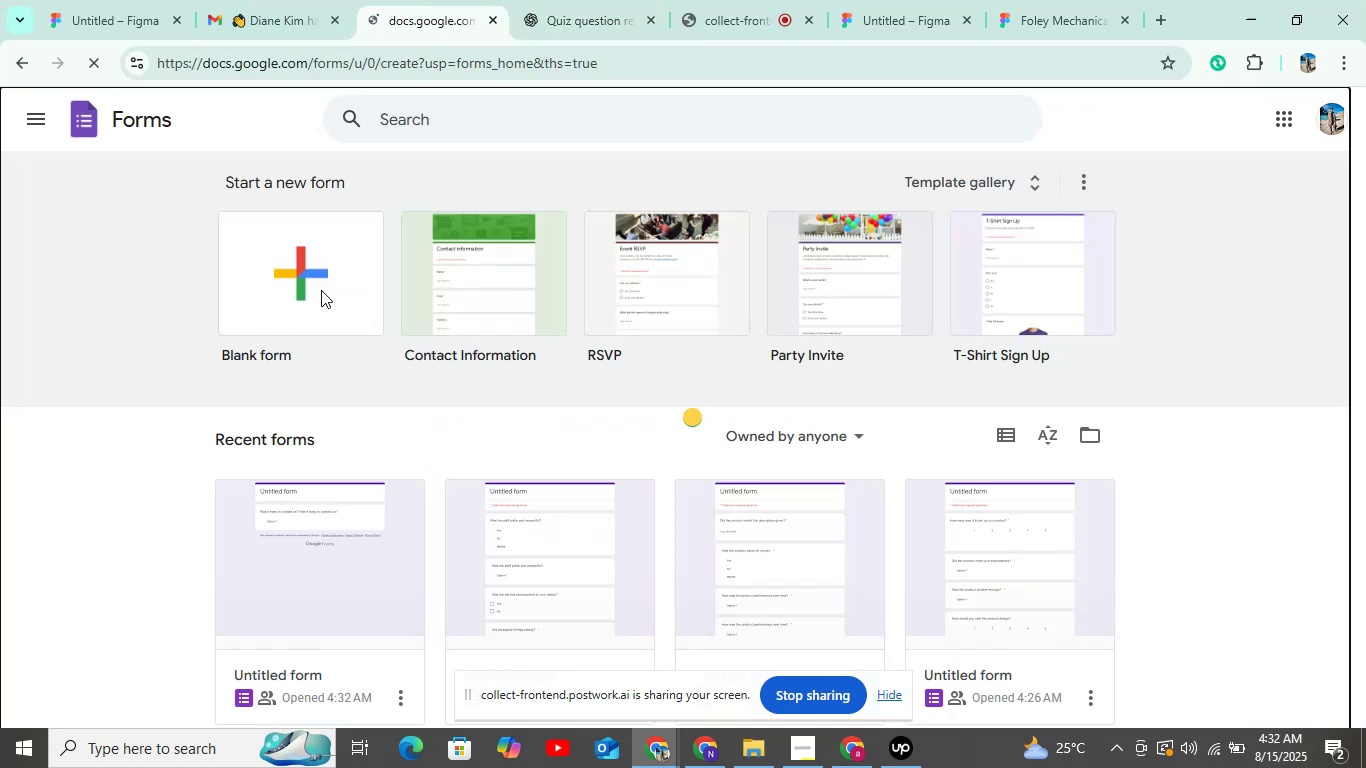 
left_click([475, 410])
 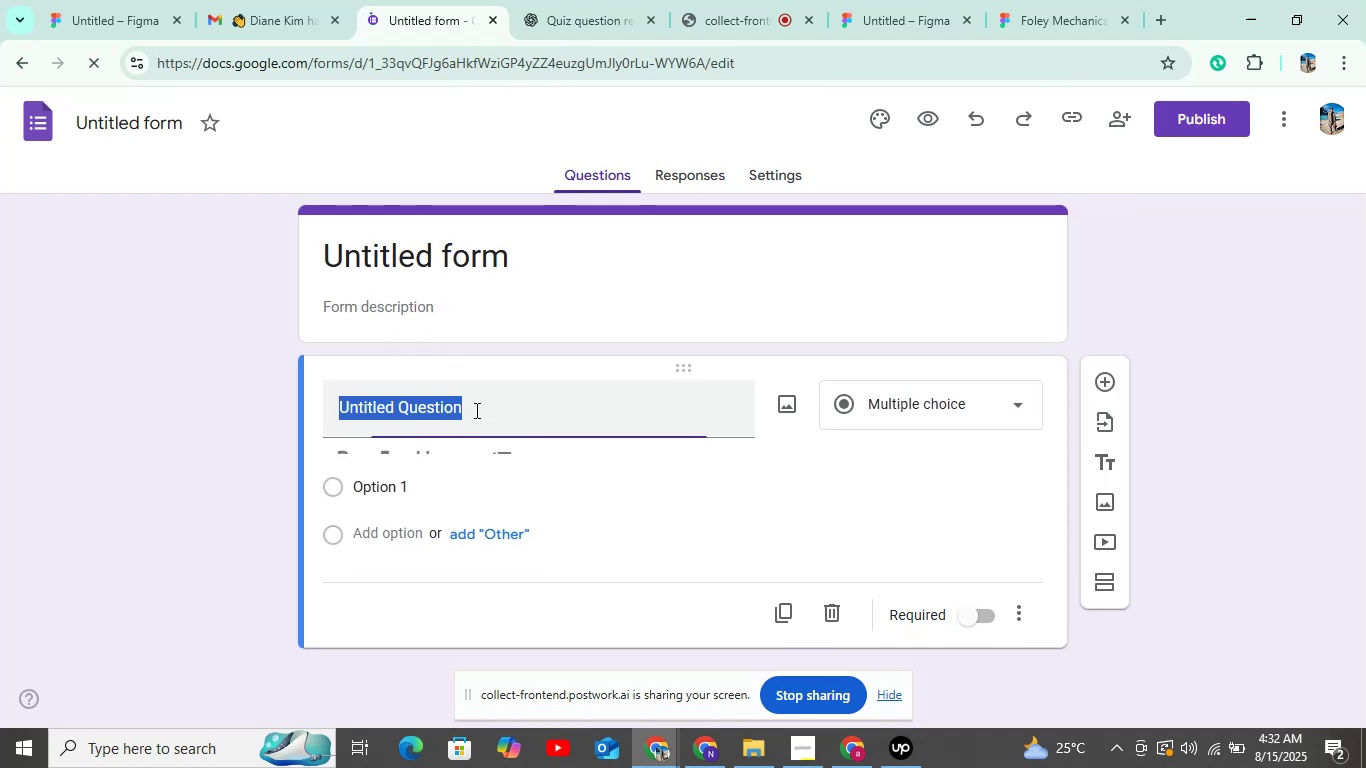 
key(Control+V)
 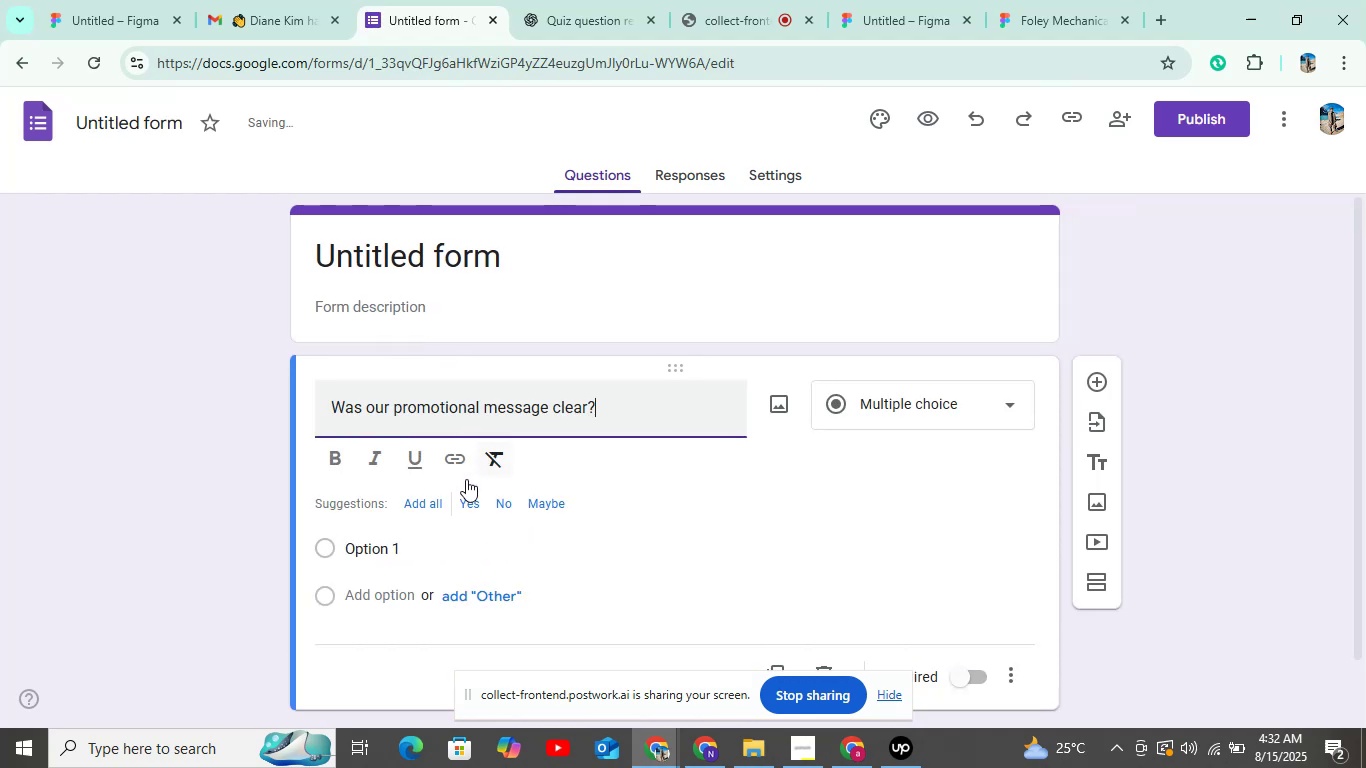 
left_click([428, 511])
 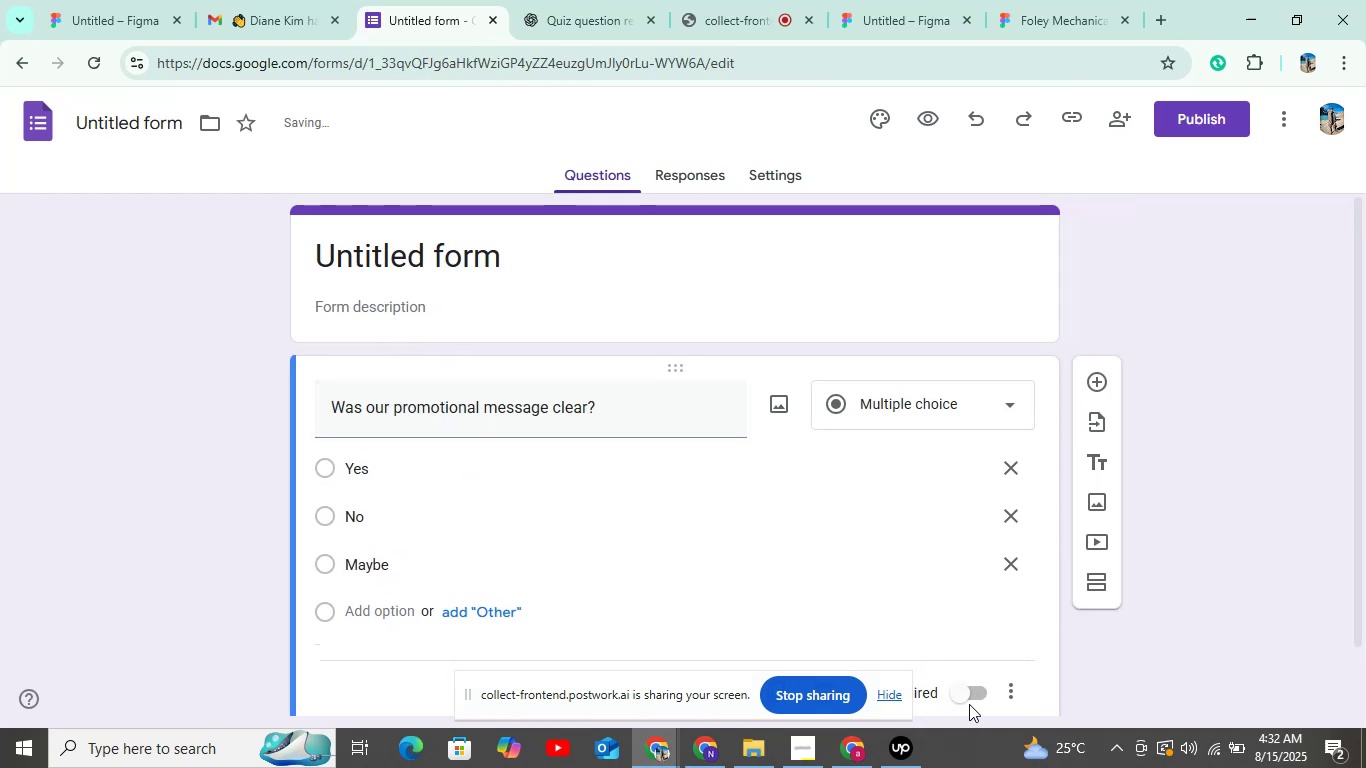 
double_click([969, 693])
 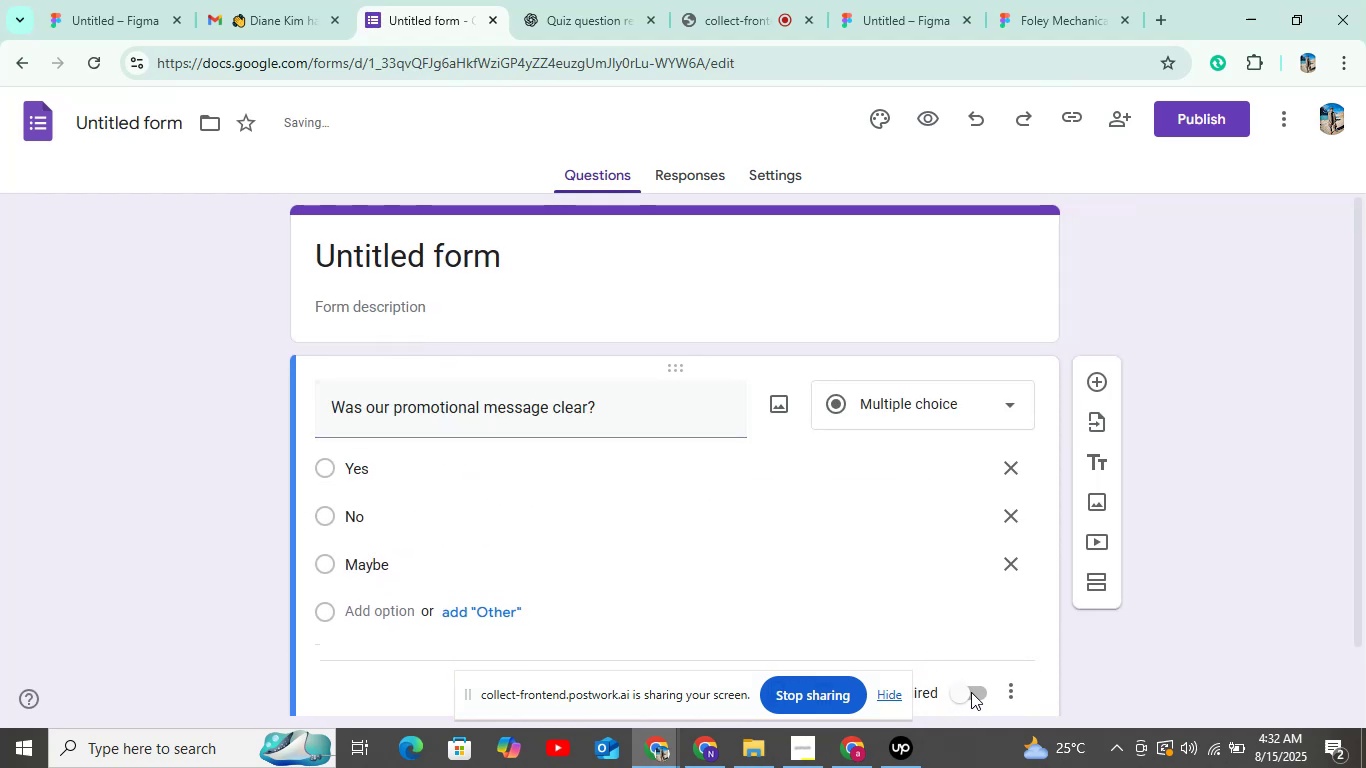 
scroll: coordinate [973, 642], scroll_direction: down, amount: 6.0
 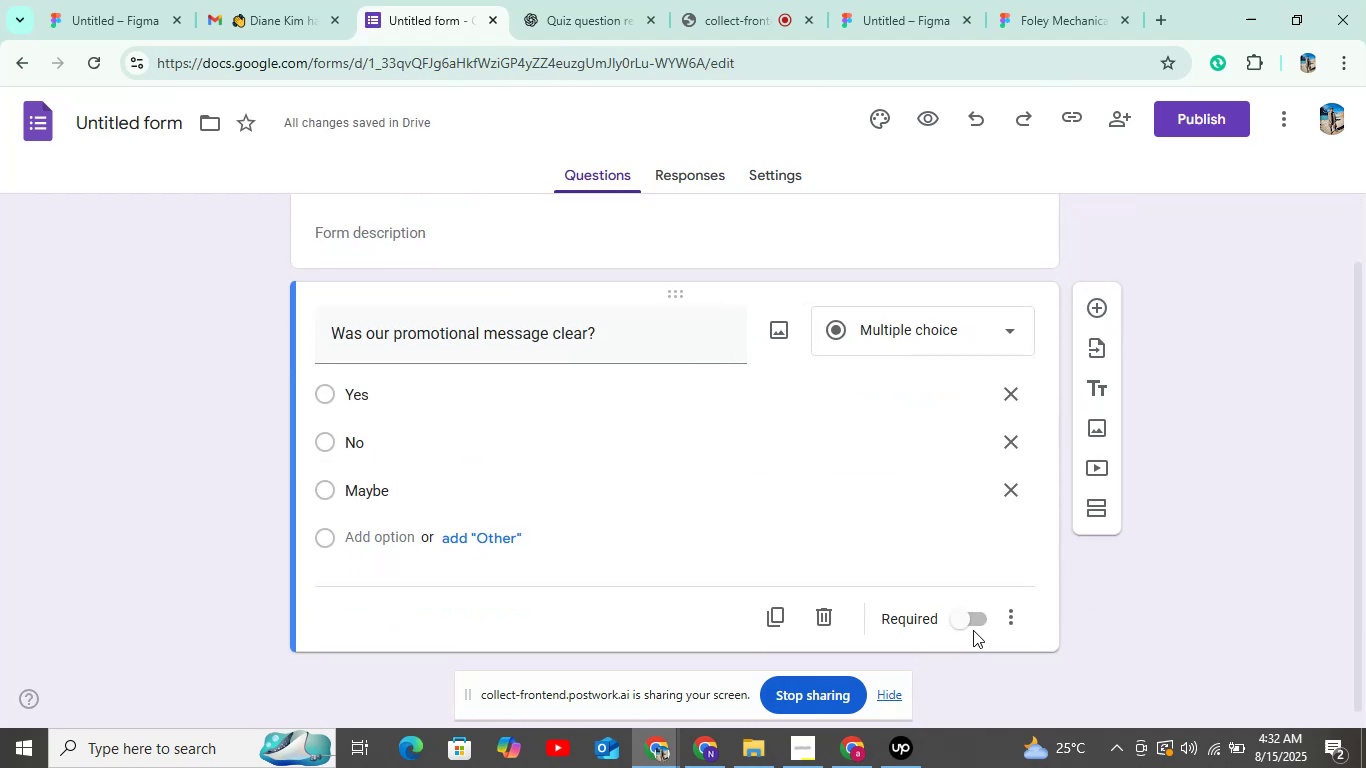 
left_click([972, 622])
 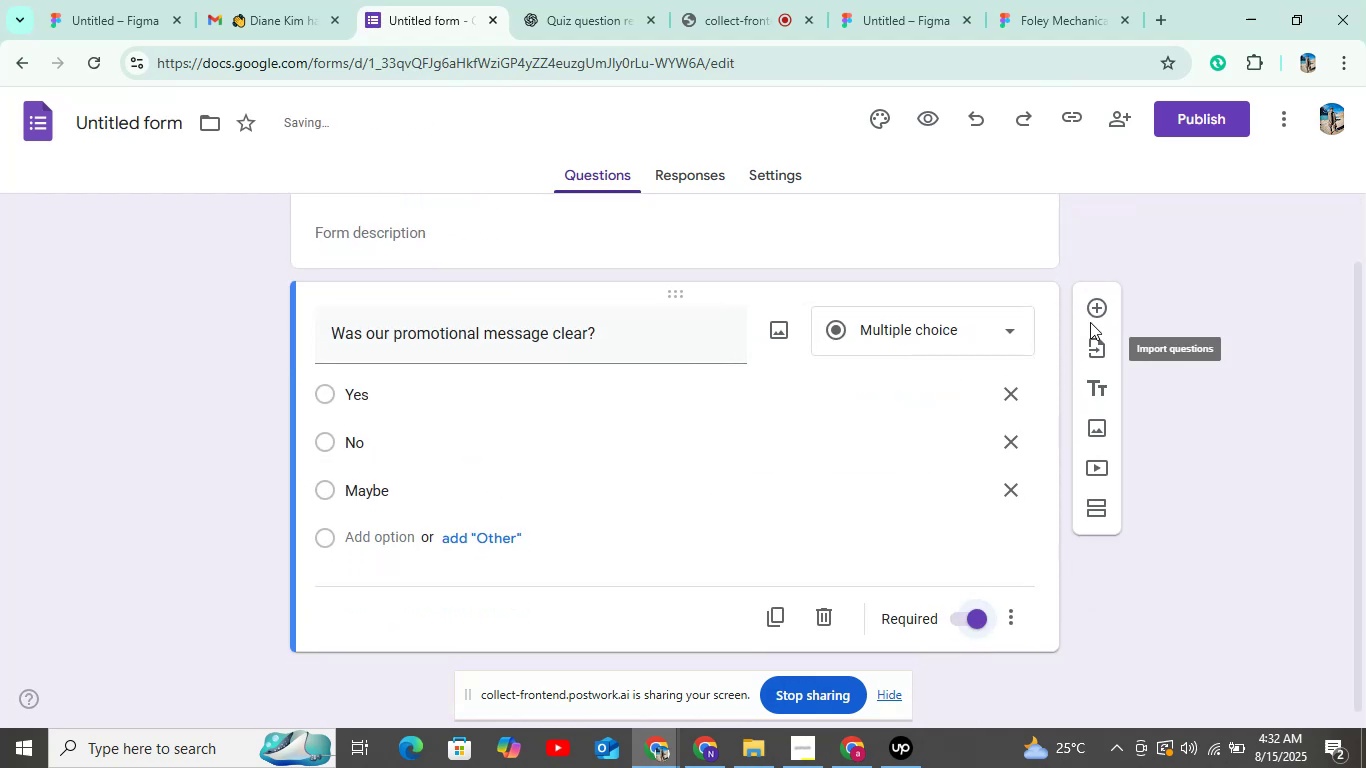 
left_click([1096, 305])
 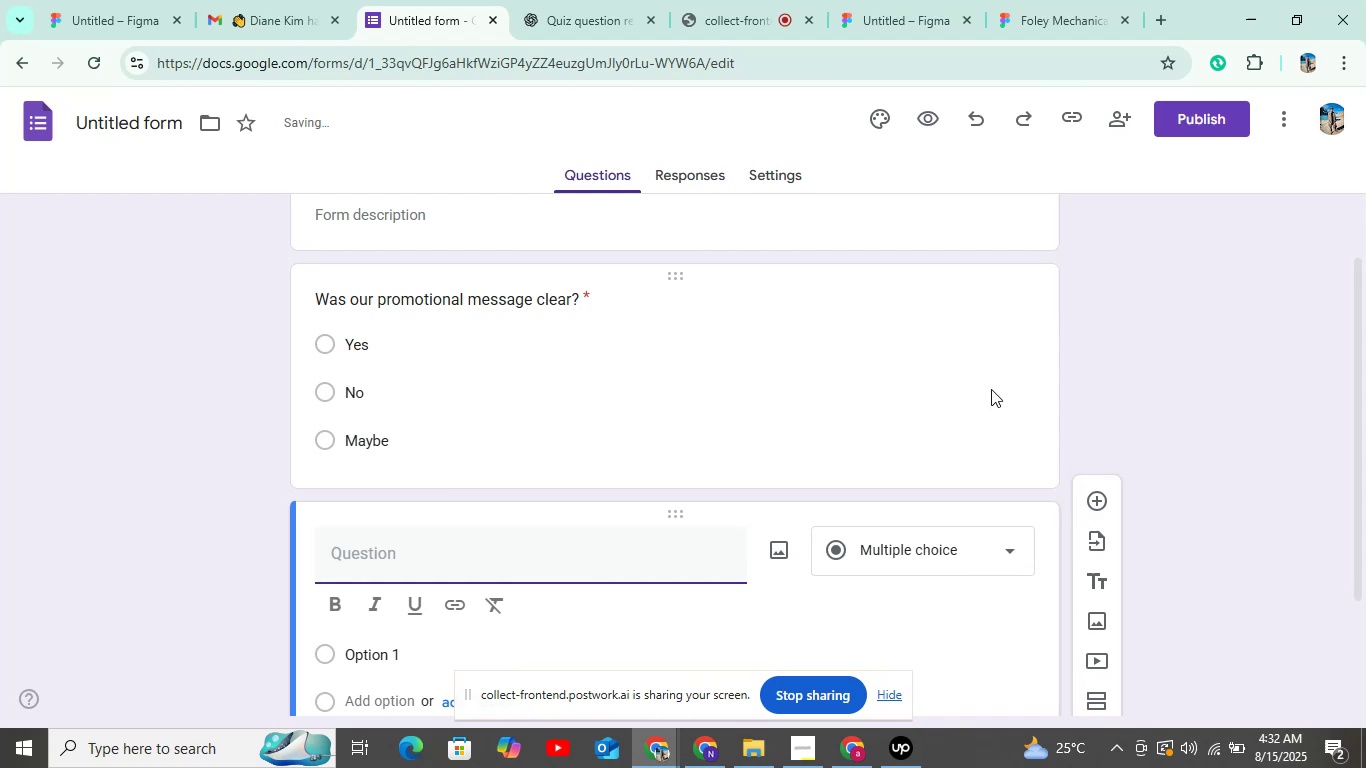 
scroll: coordinate [503, 520], scroll_direction: down, amount: 3.0
 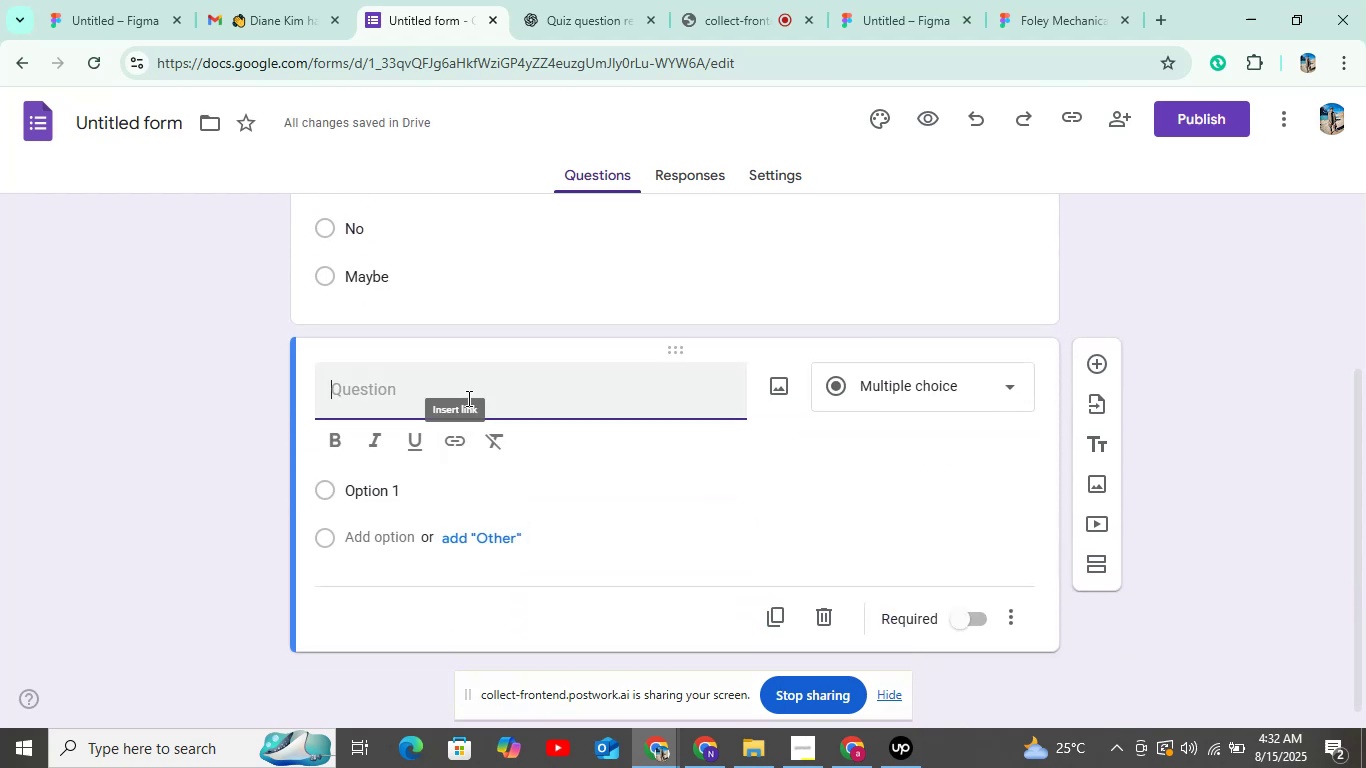 
left_click([468, 382])
 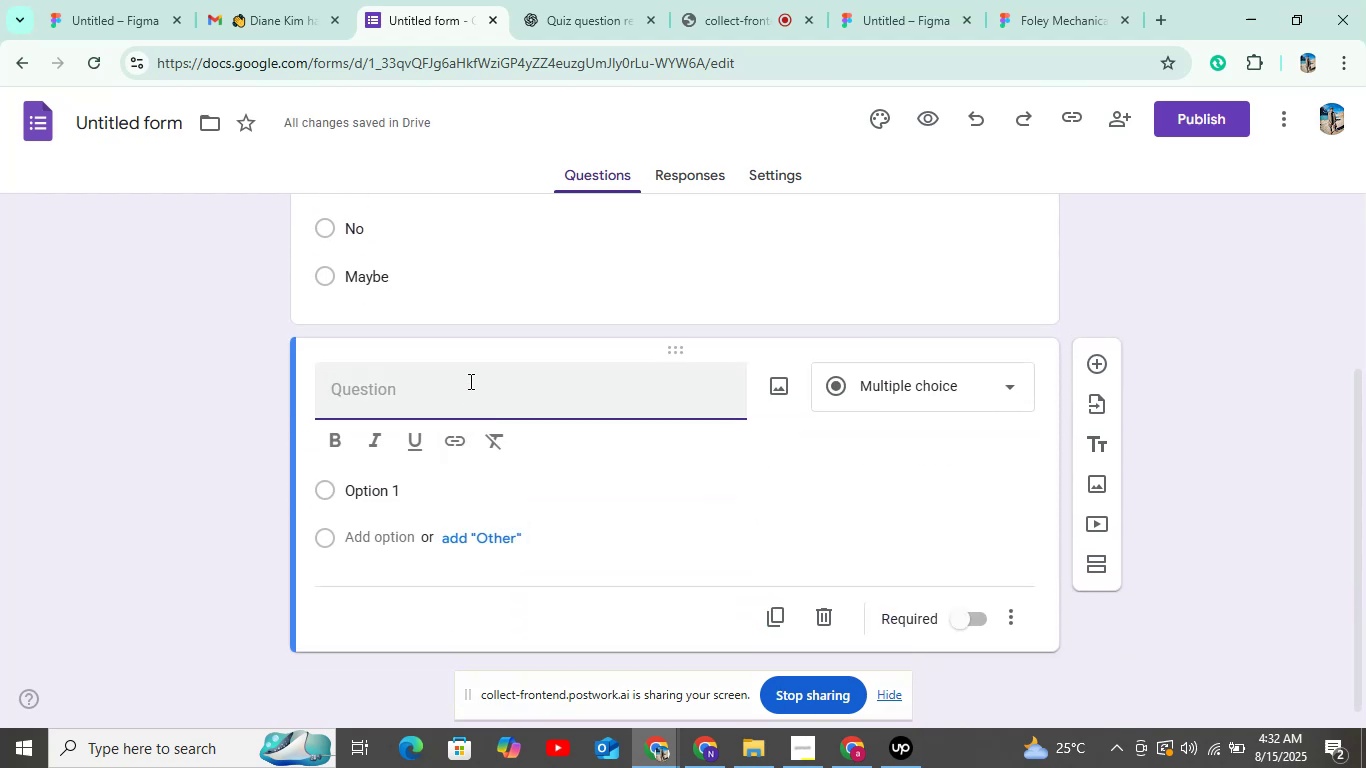 
left_click([469, 381])
 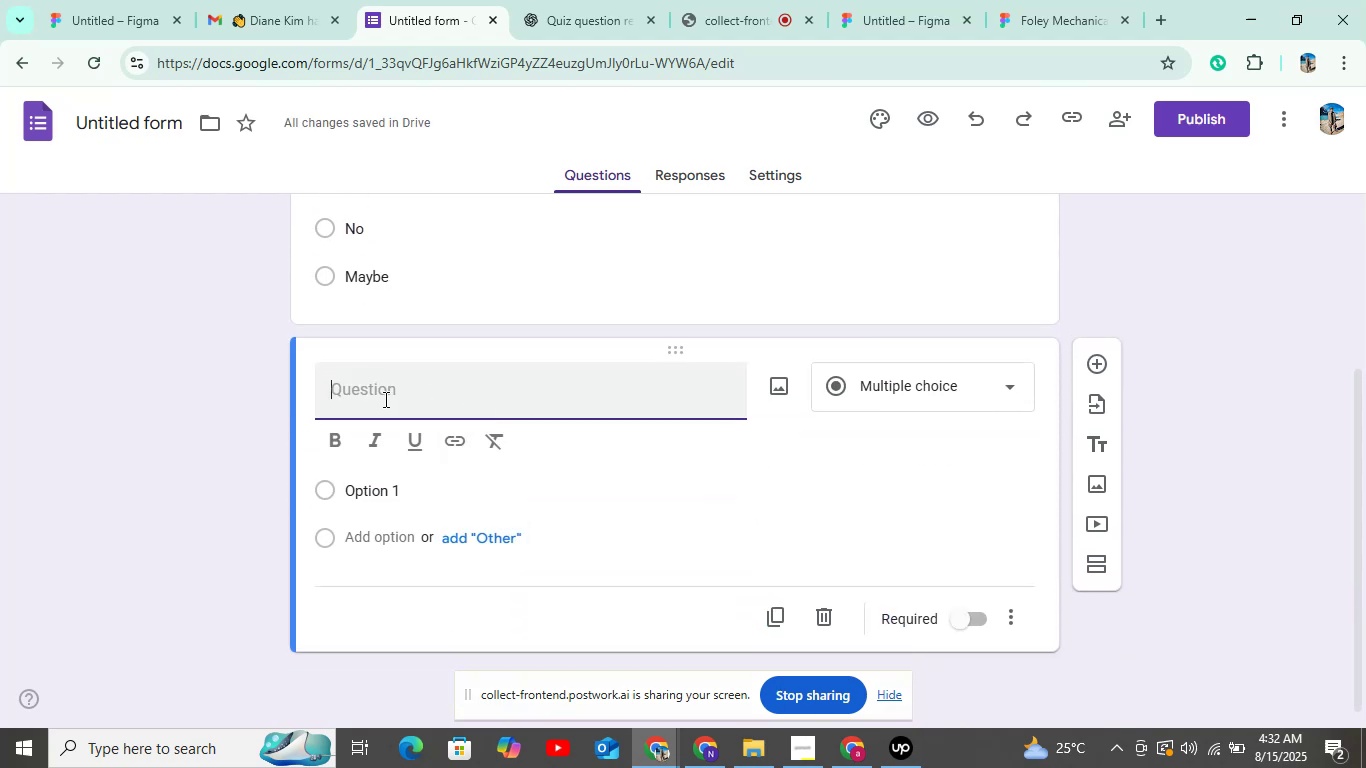 
left_click([562, 0])
 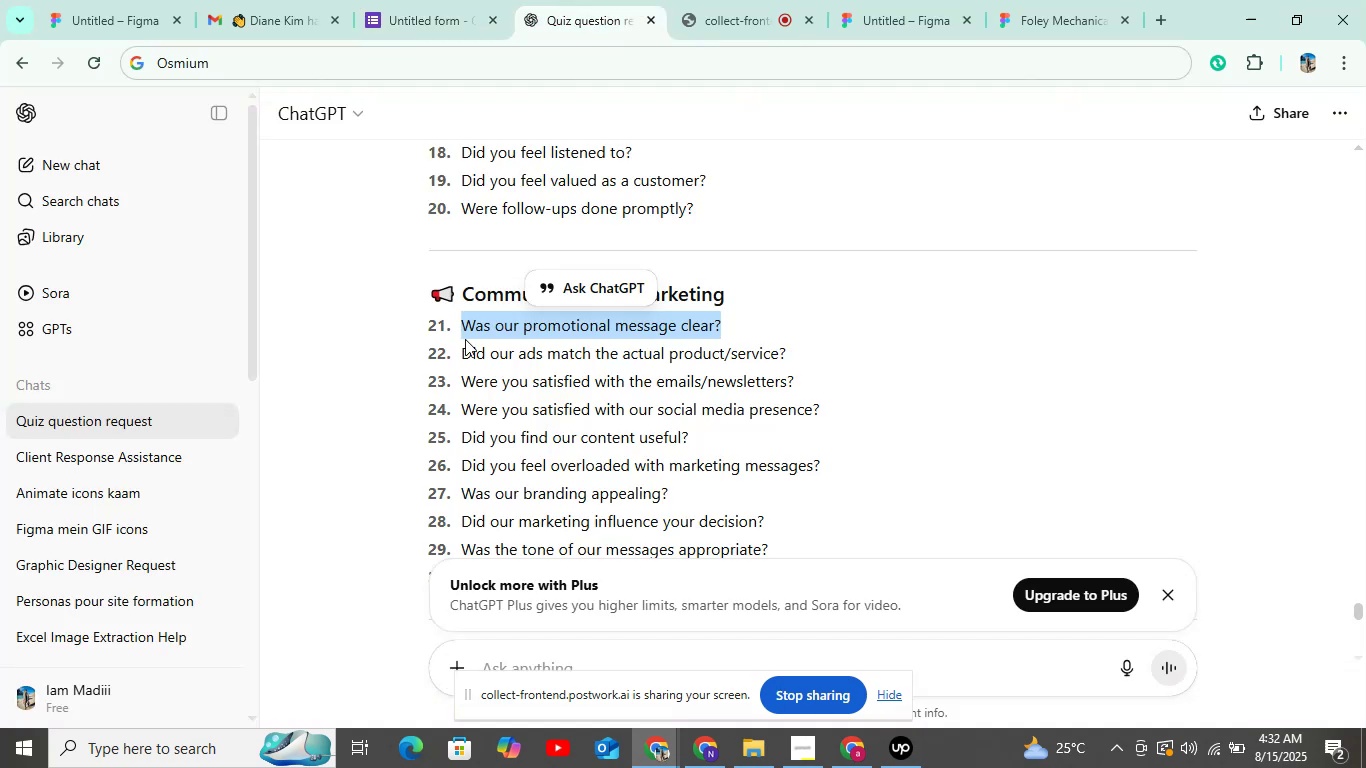 
left_click_drag(start_coordinate=[459, 357], to_coordinate=[991, 366])
 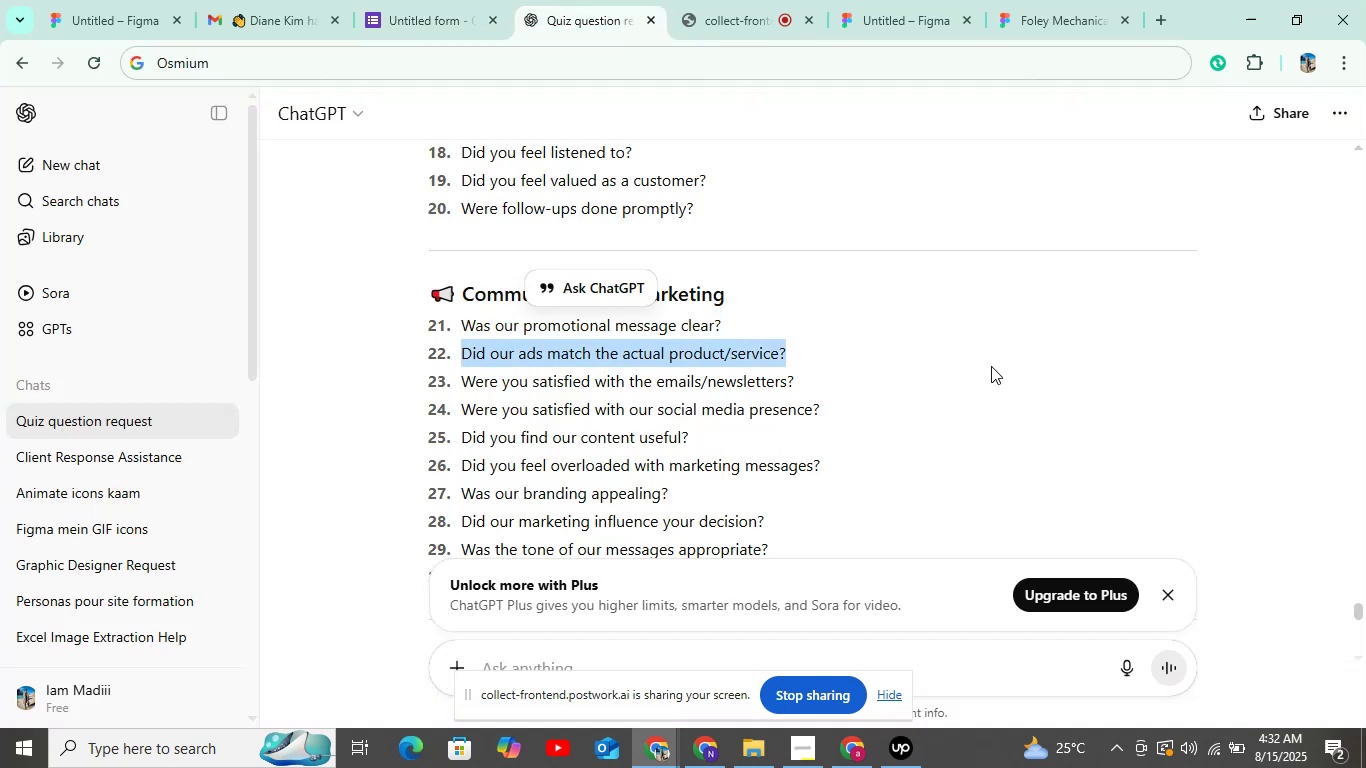 
key(Control+C)
 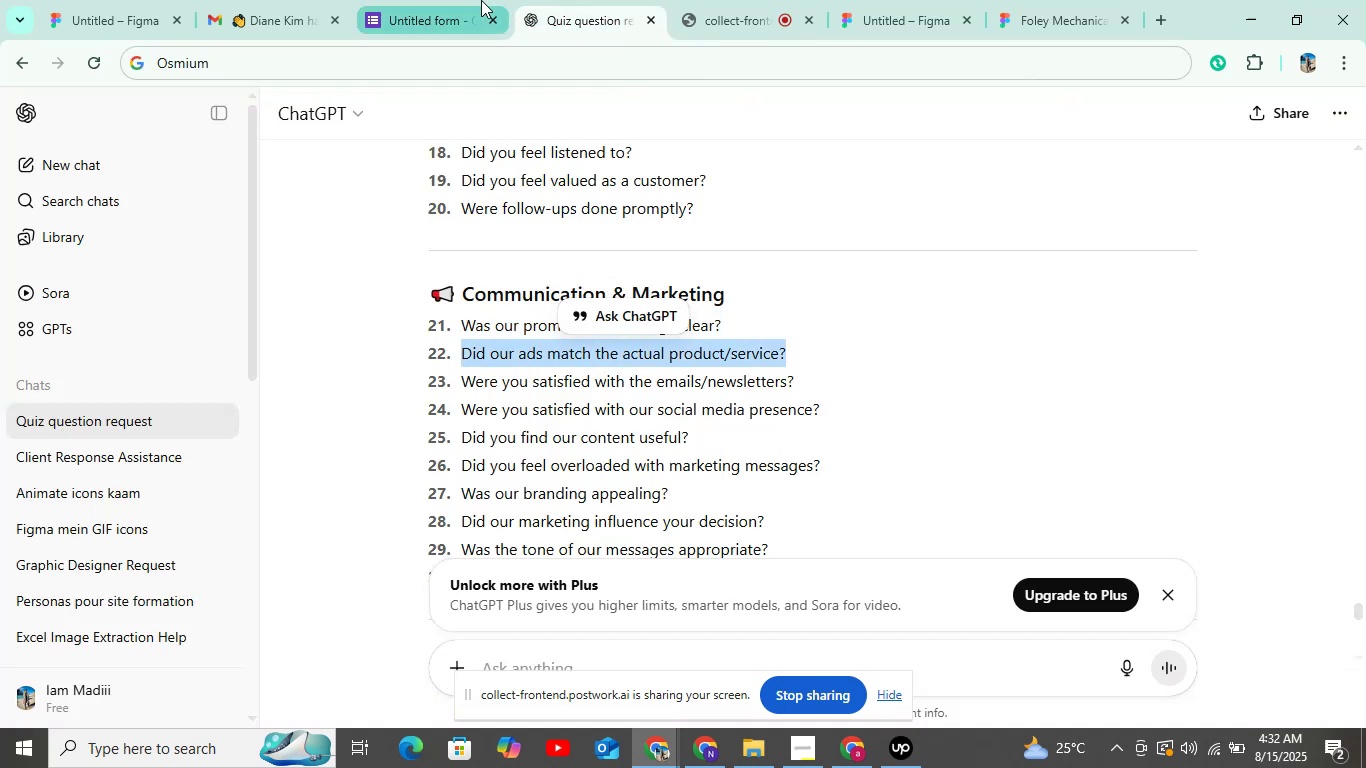 
left_click([432, 0])
 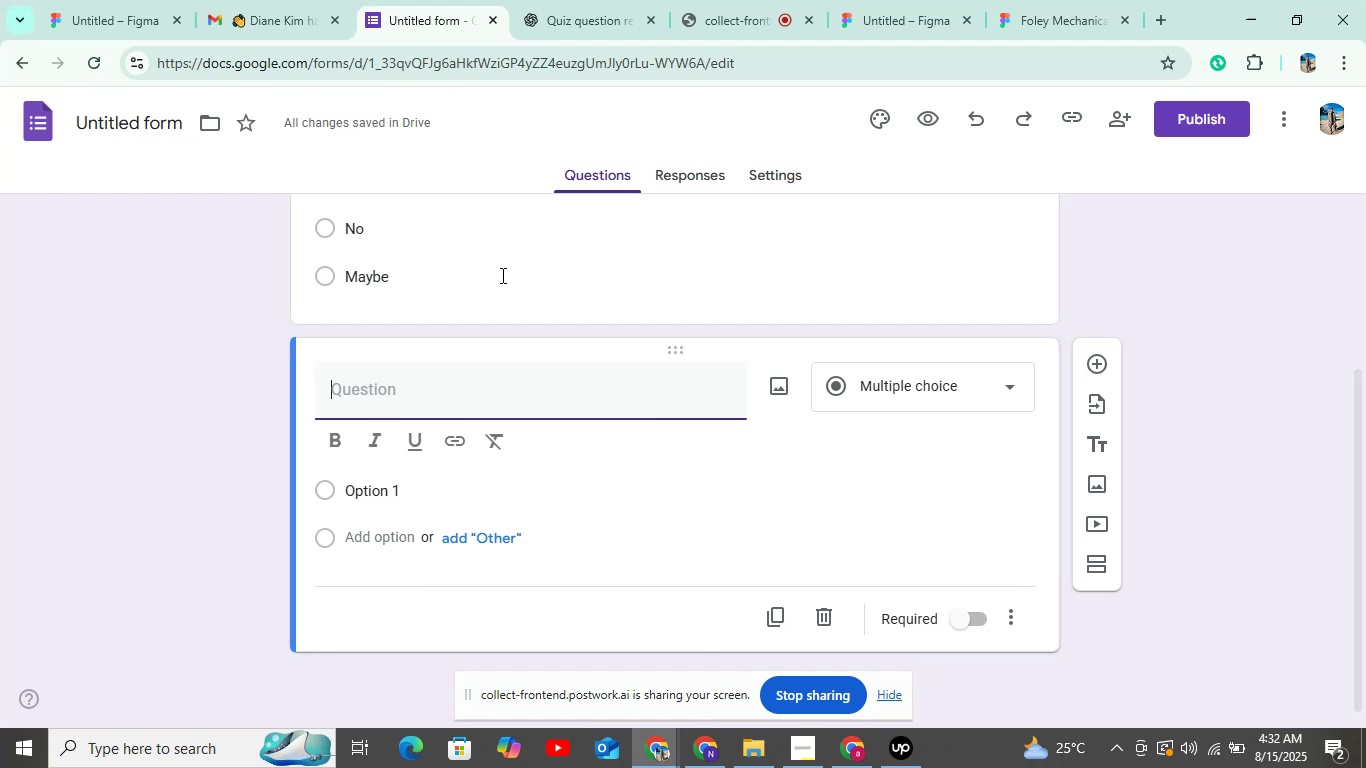 
key(Control+V)
 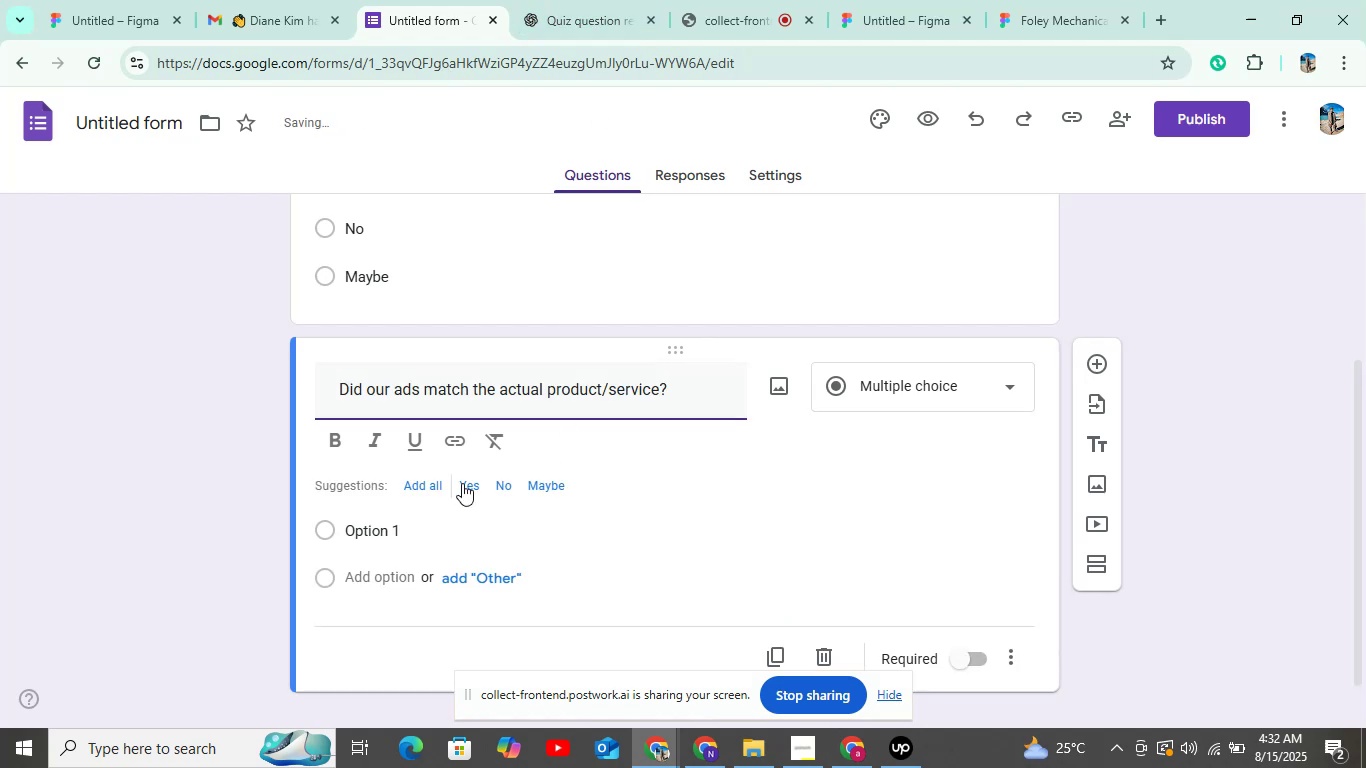 
left_click([428, 484])
 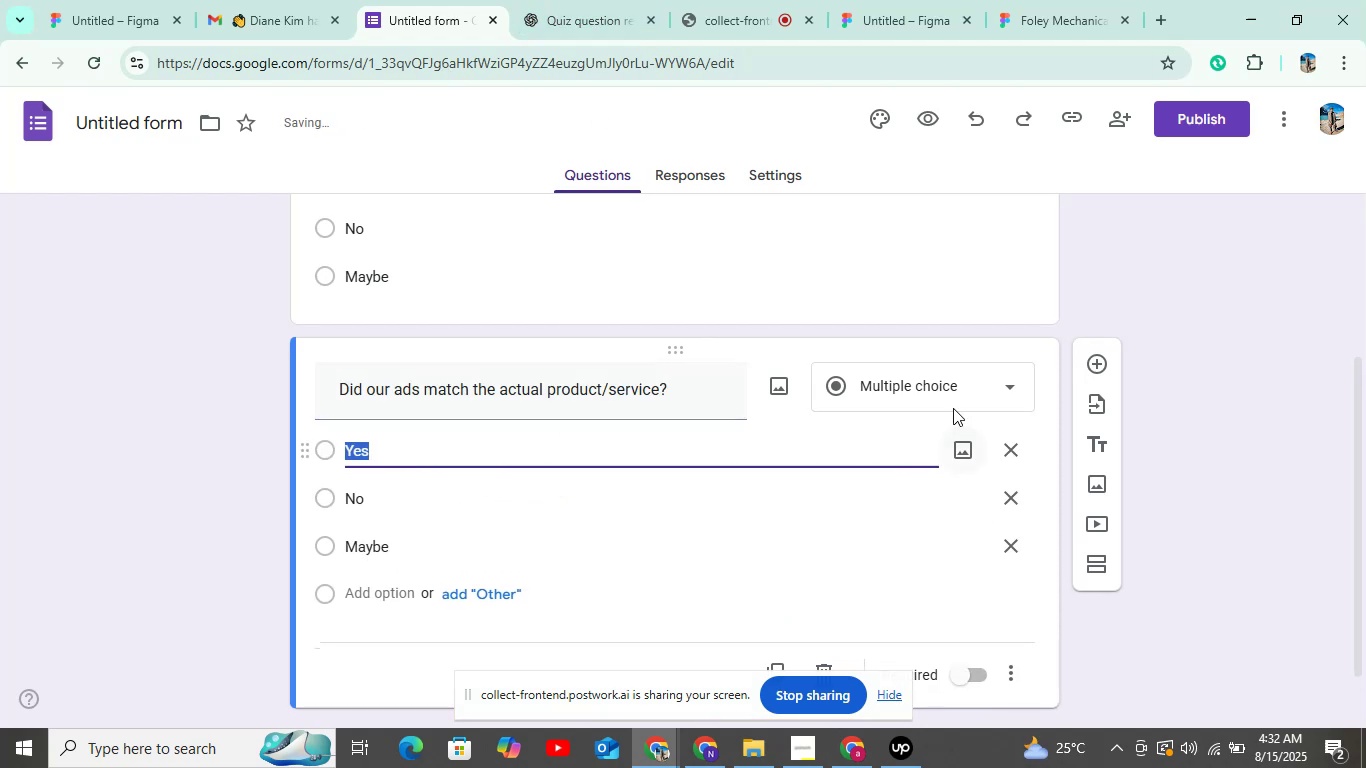 
left_click([946, 395])
 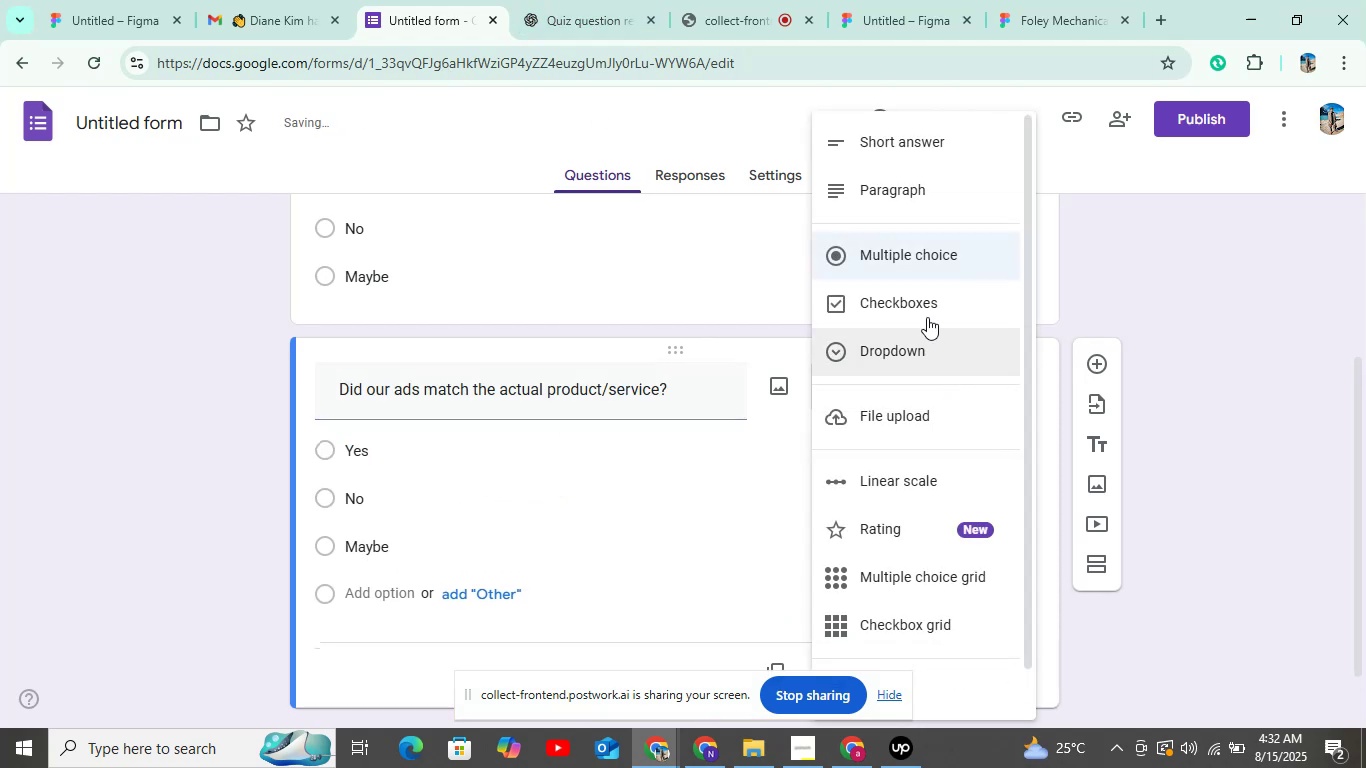 
left_click([921, 293])
 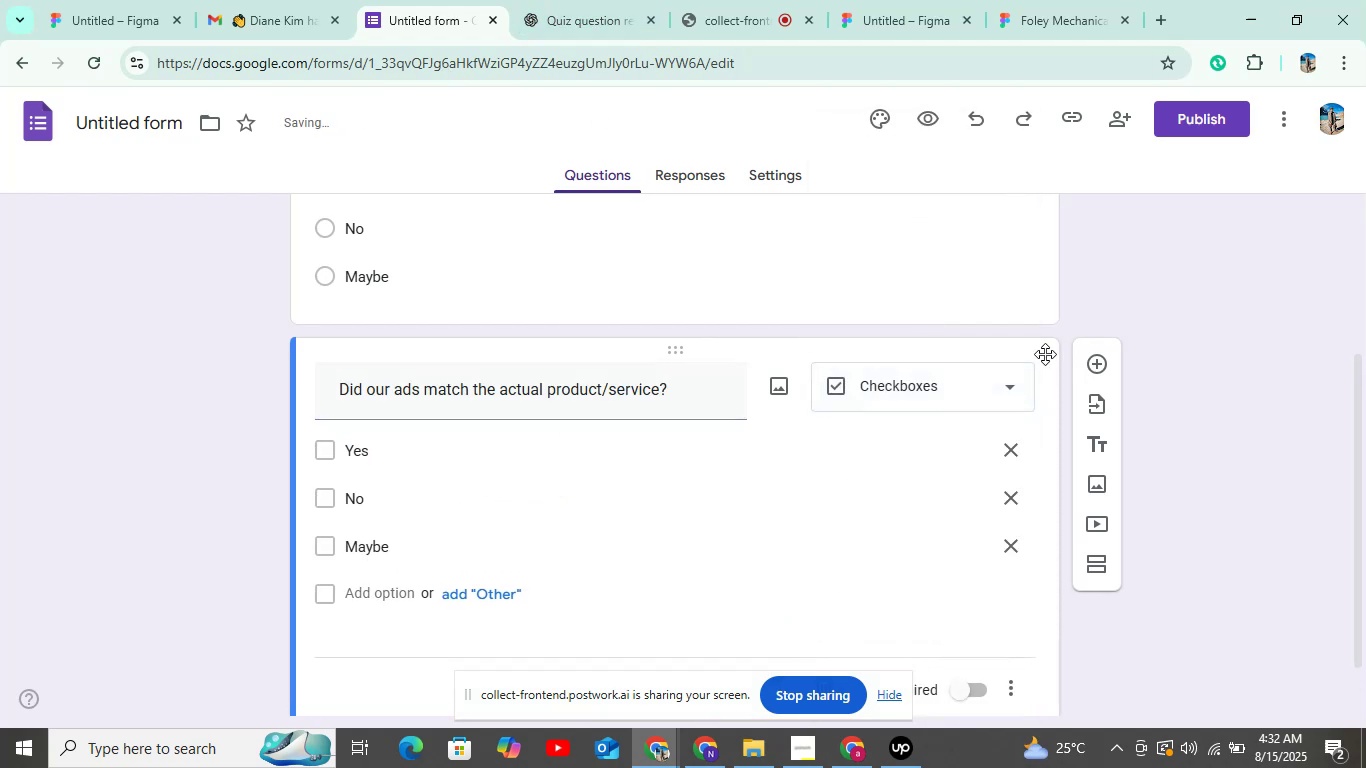 
left_click([1113, 366])
 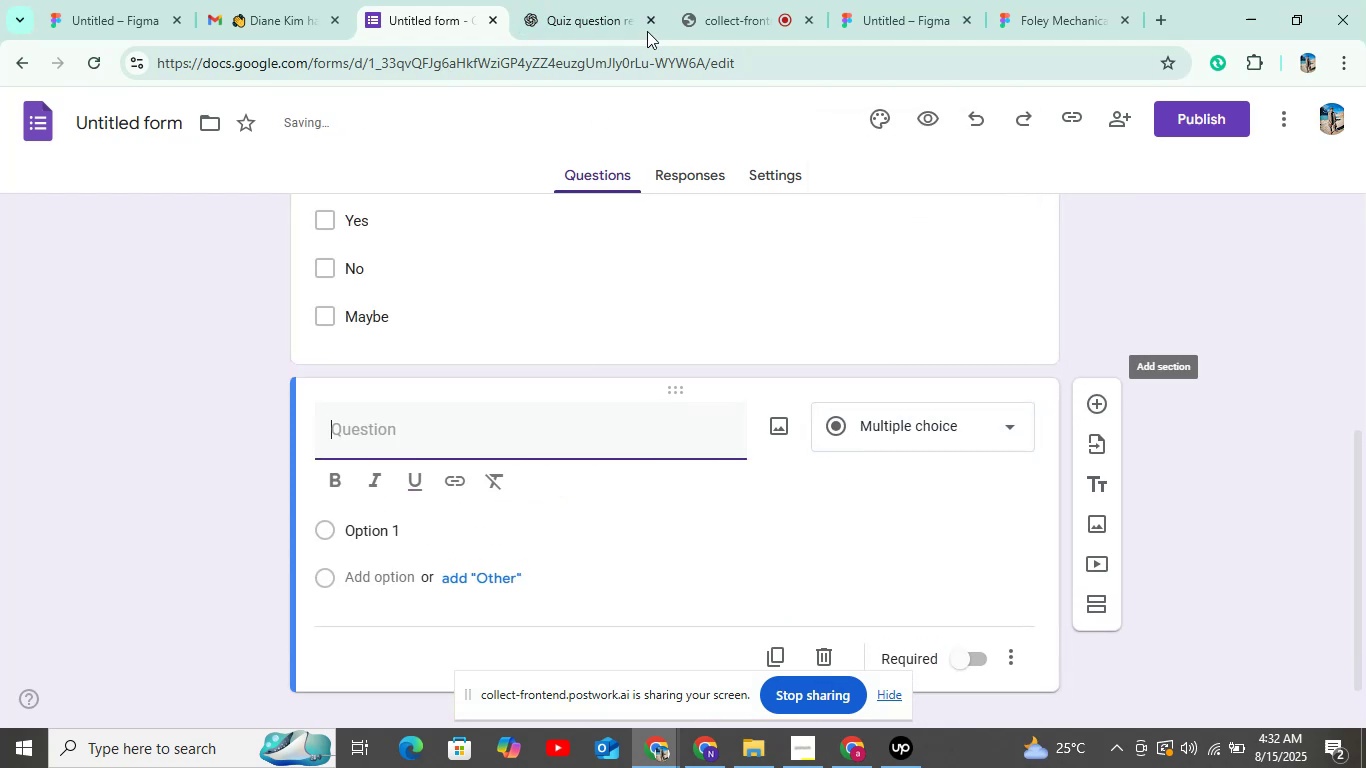 
left_click([536, 3])
 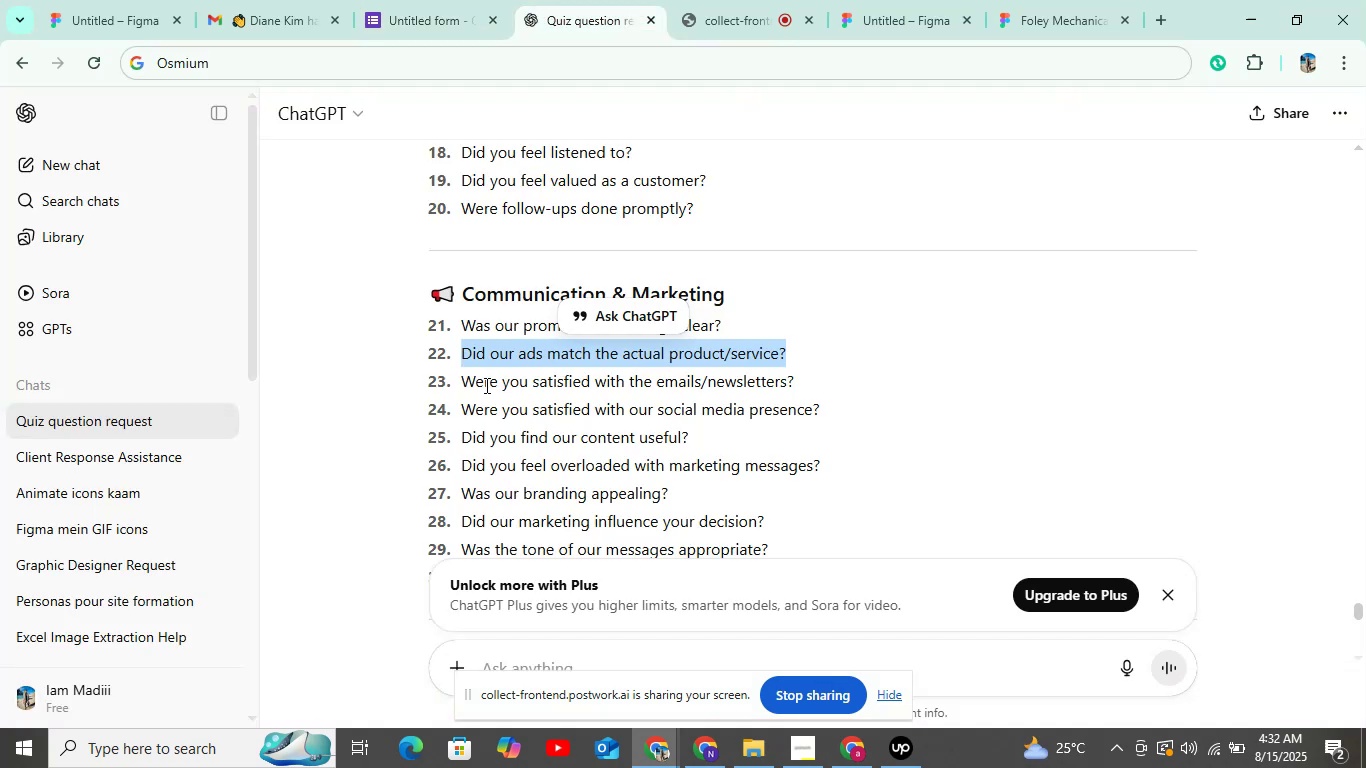 
left_click_drag(start_coordinate=[464, 384], to_coordinate=[866, 389])
 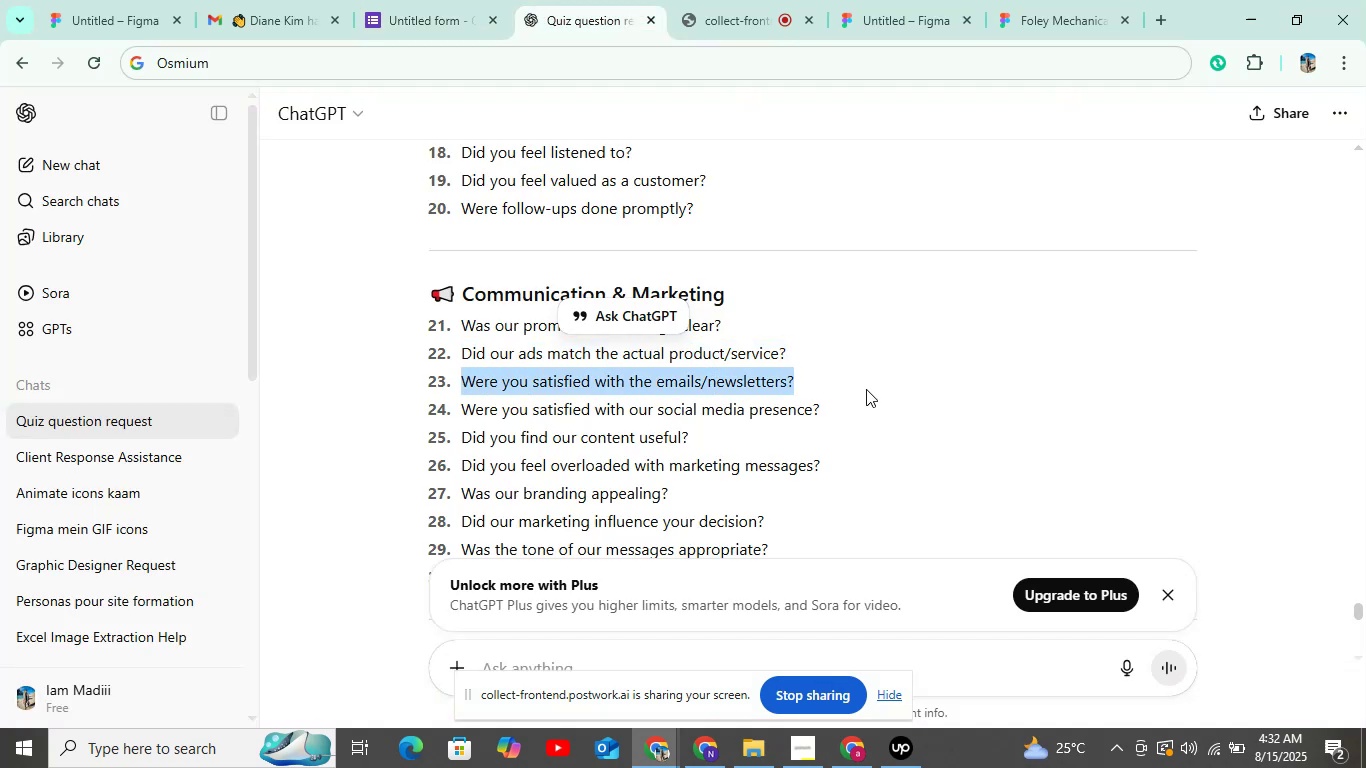 
key(Control+C)
 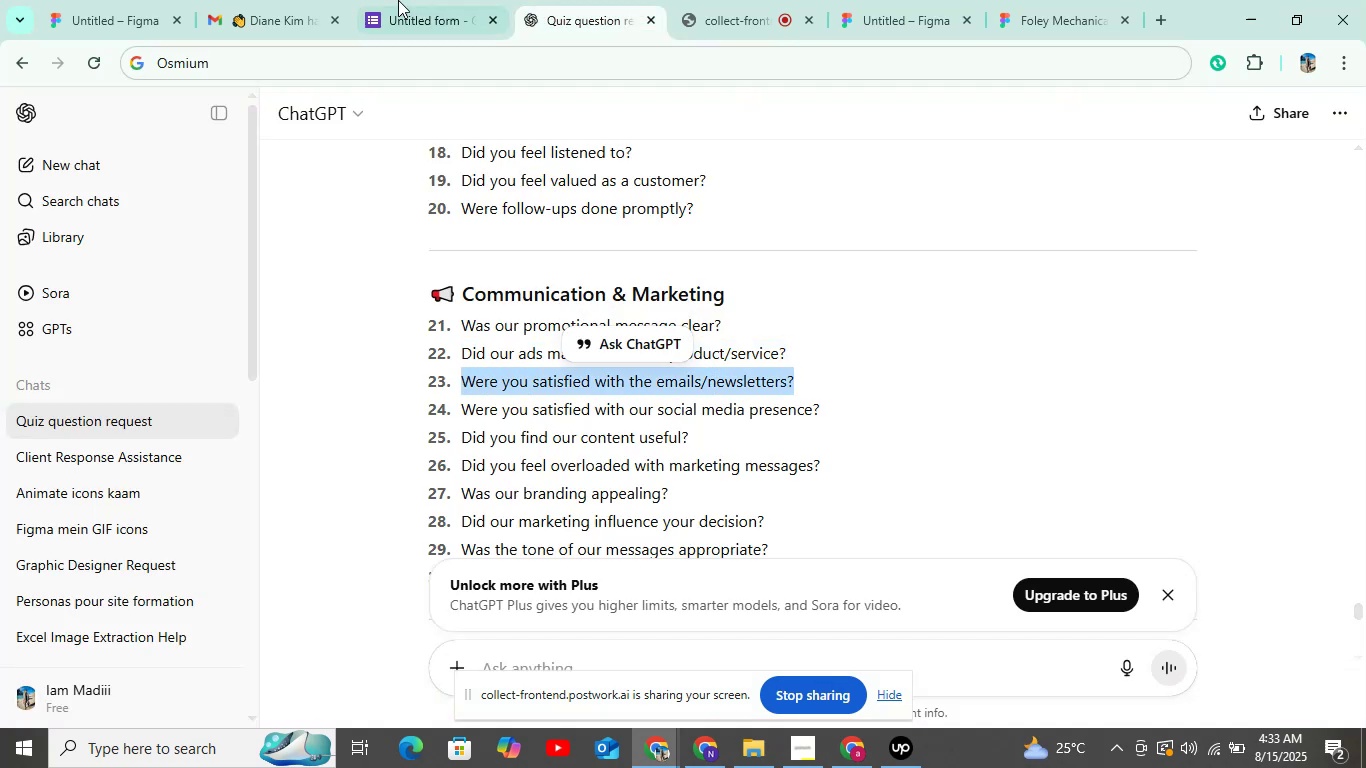 
left_click([399, 0])
 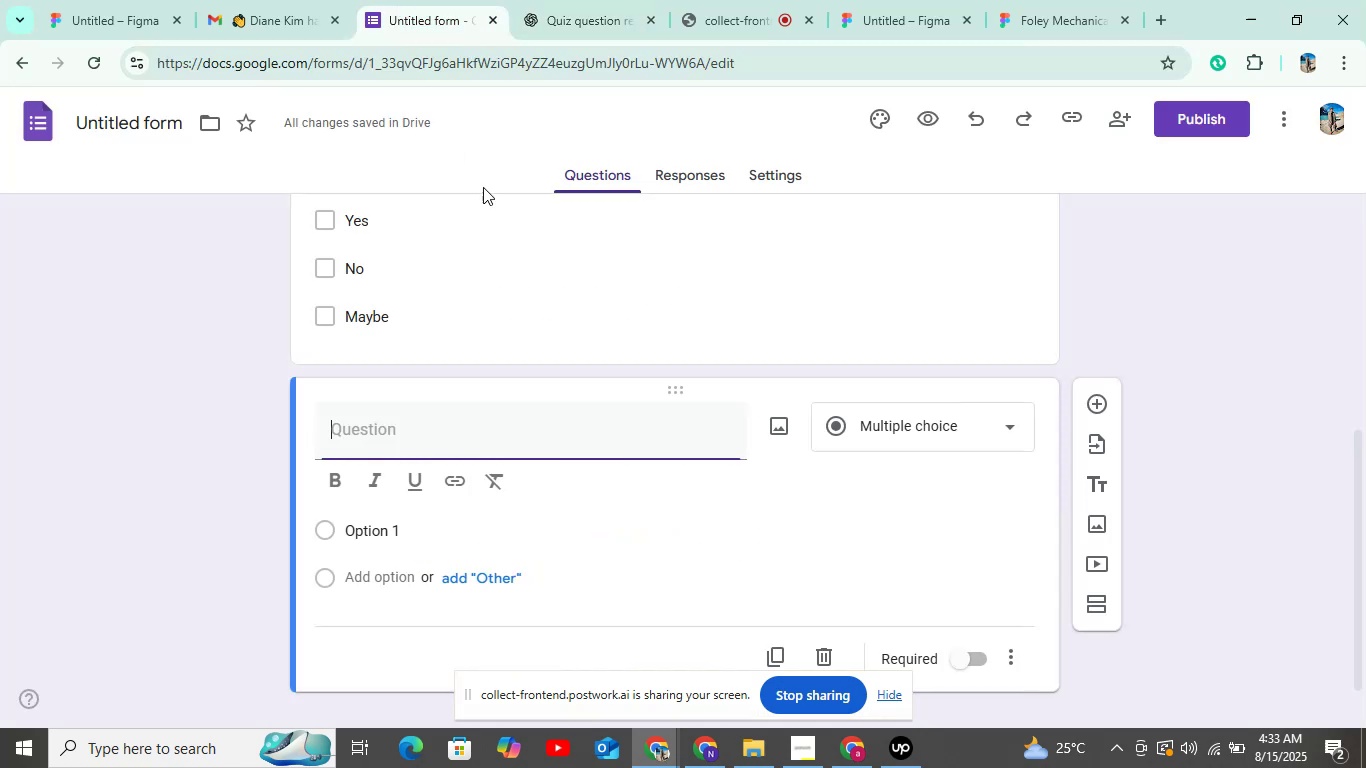 
key(Control+V)
 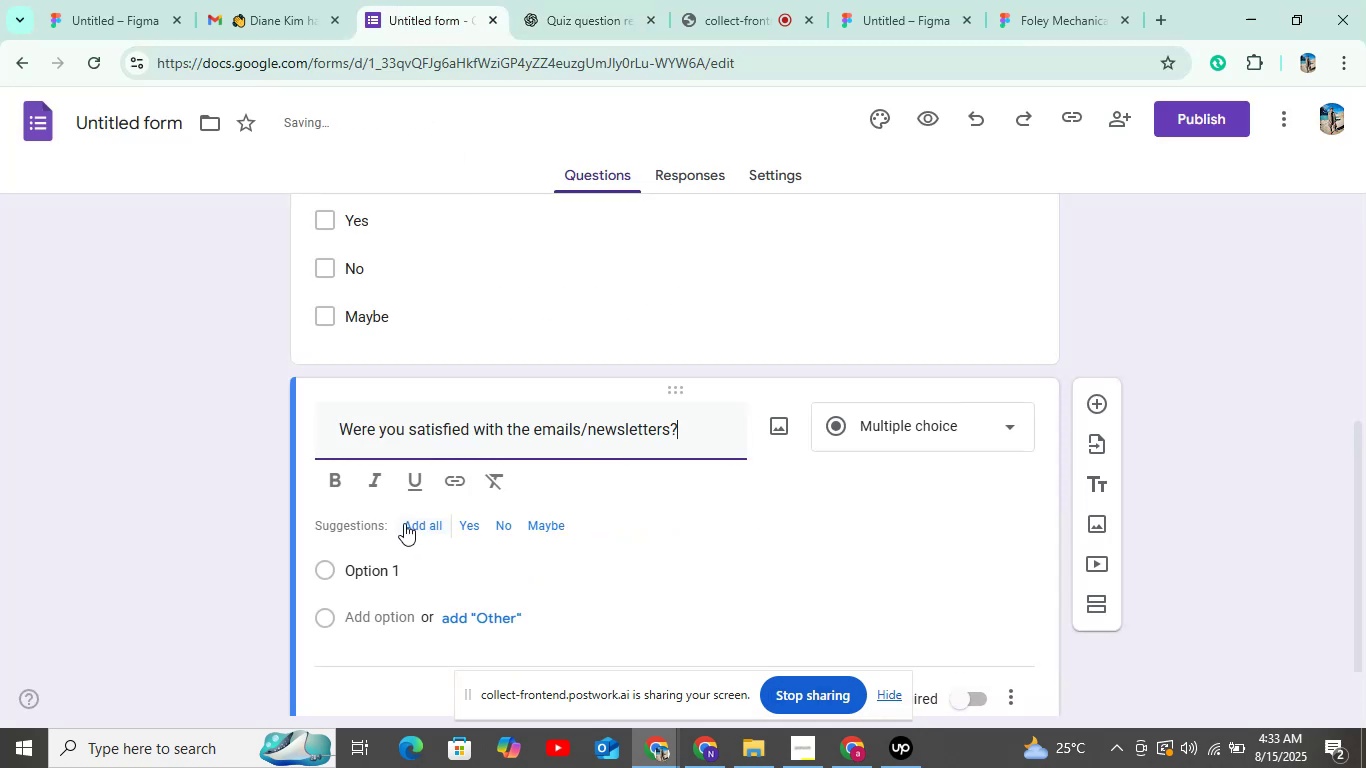 
left_click([404, 523])
 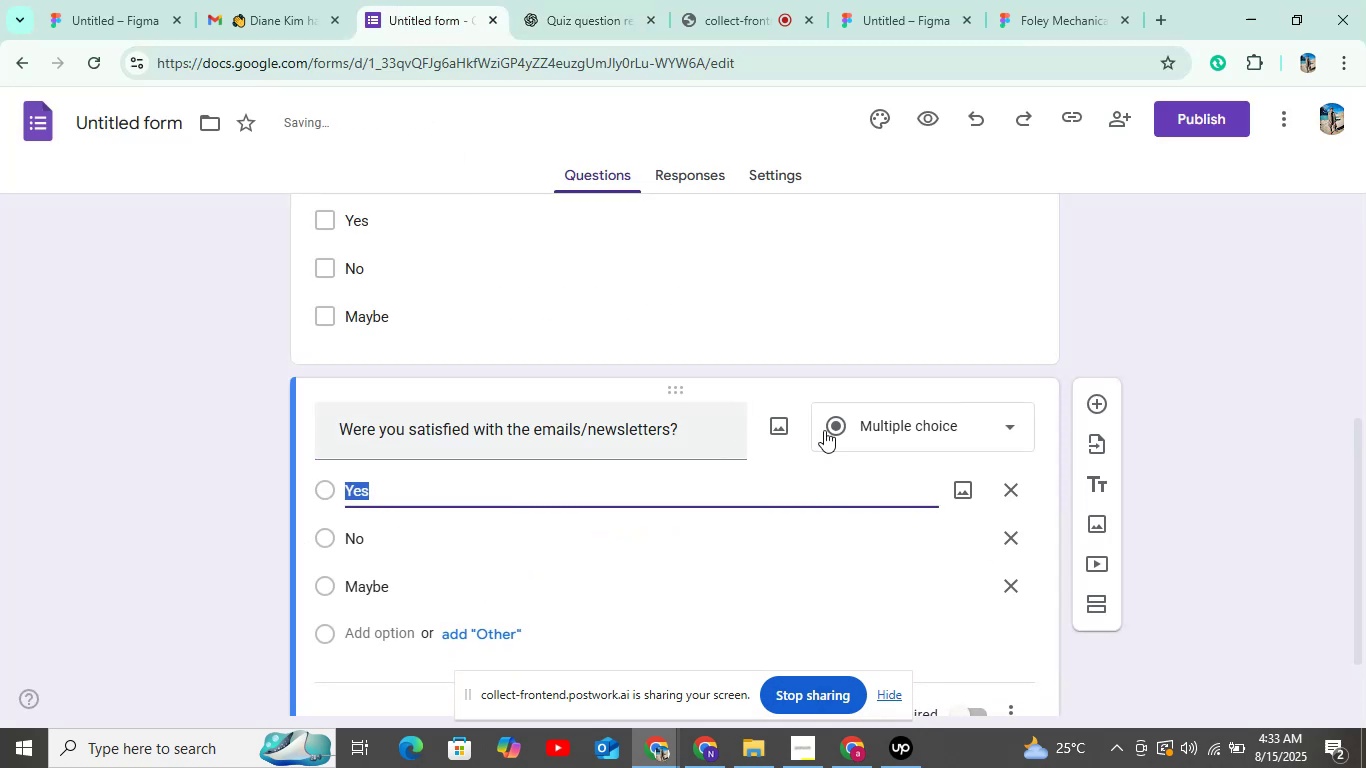 
left_click([848, 401])
 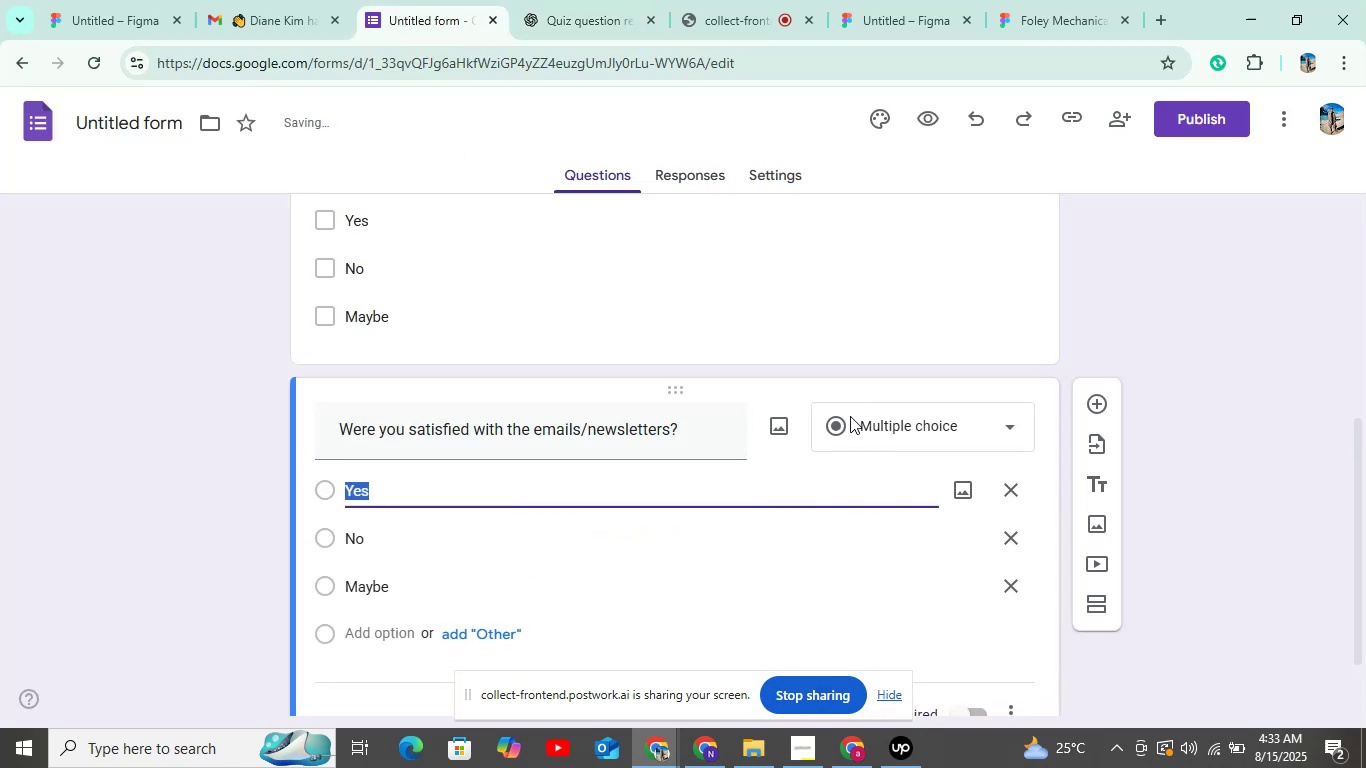 
left_click([850, 416])
 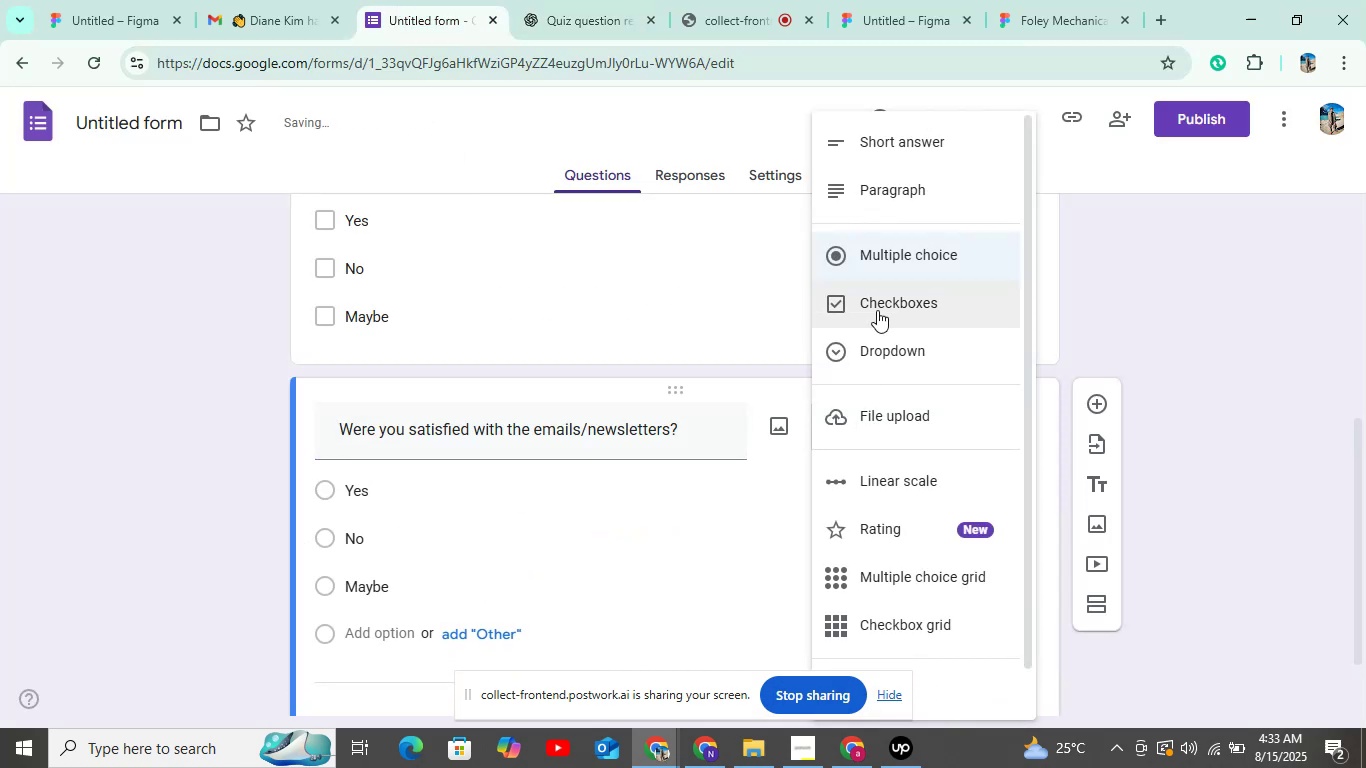 
left_click([878, 307])
 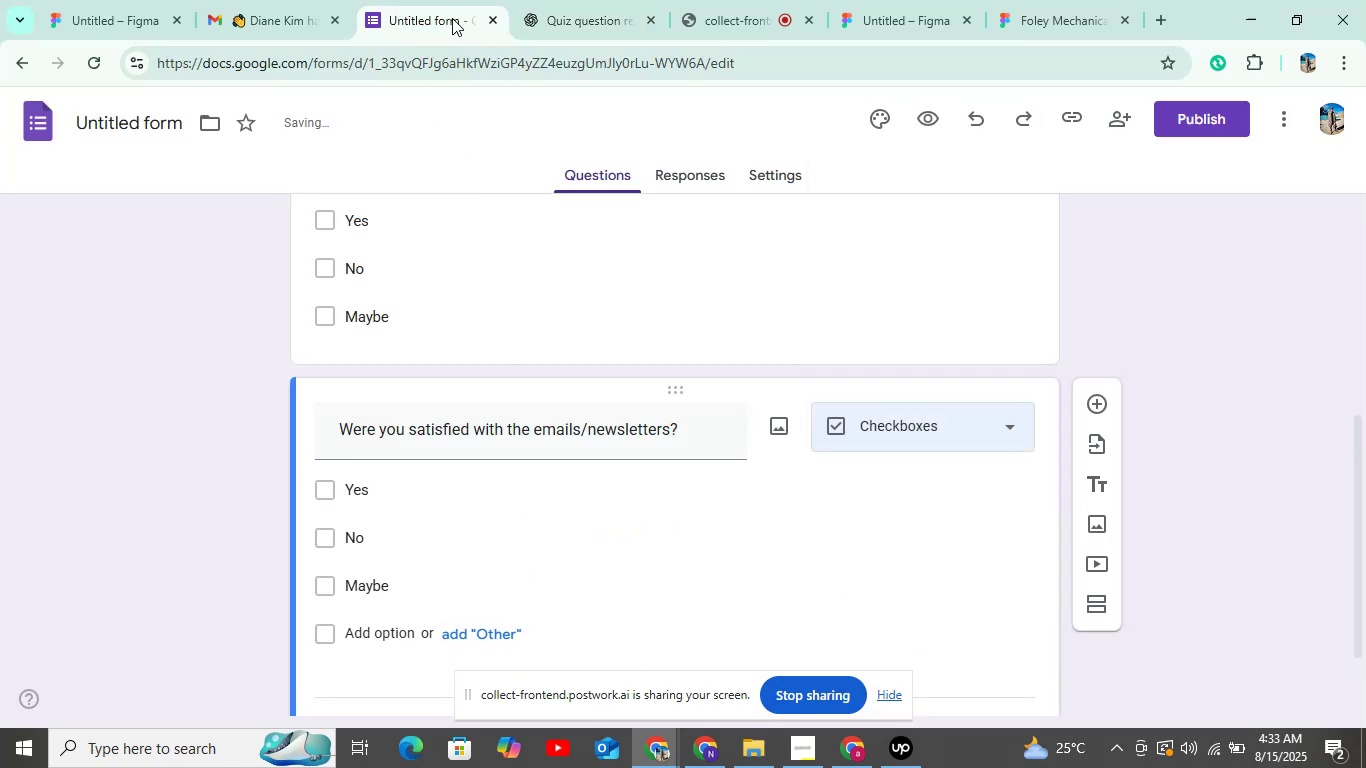 
left_click([547, 0])
 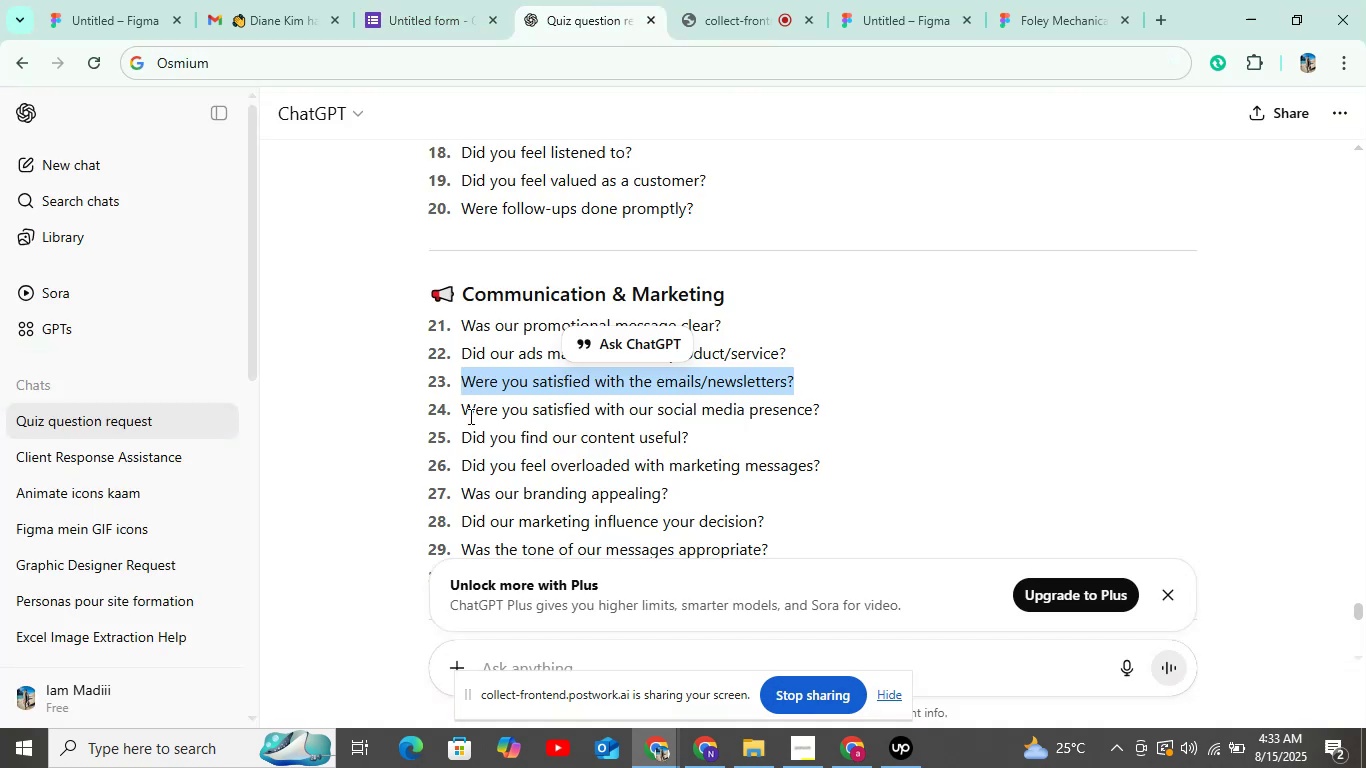 
left_click_drag(start_coordinate=[457, 410], to_coordinate=[824, 413])
 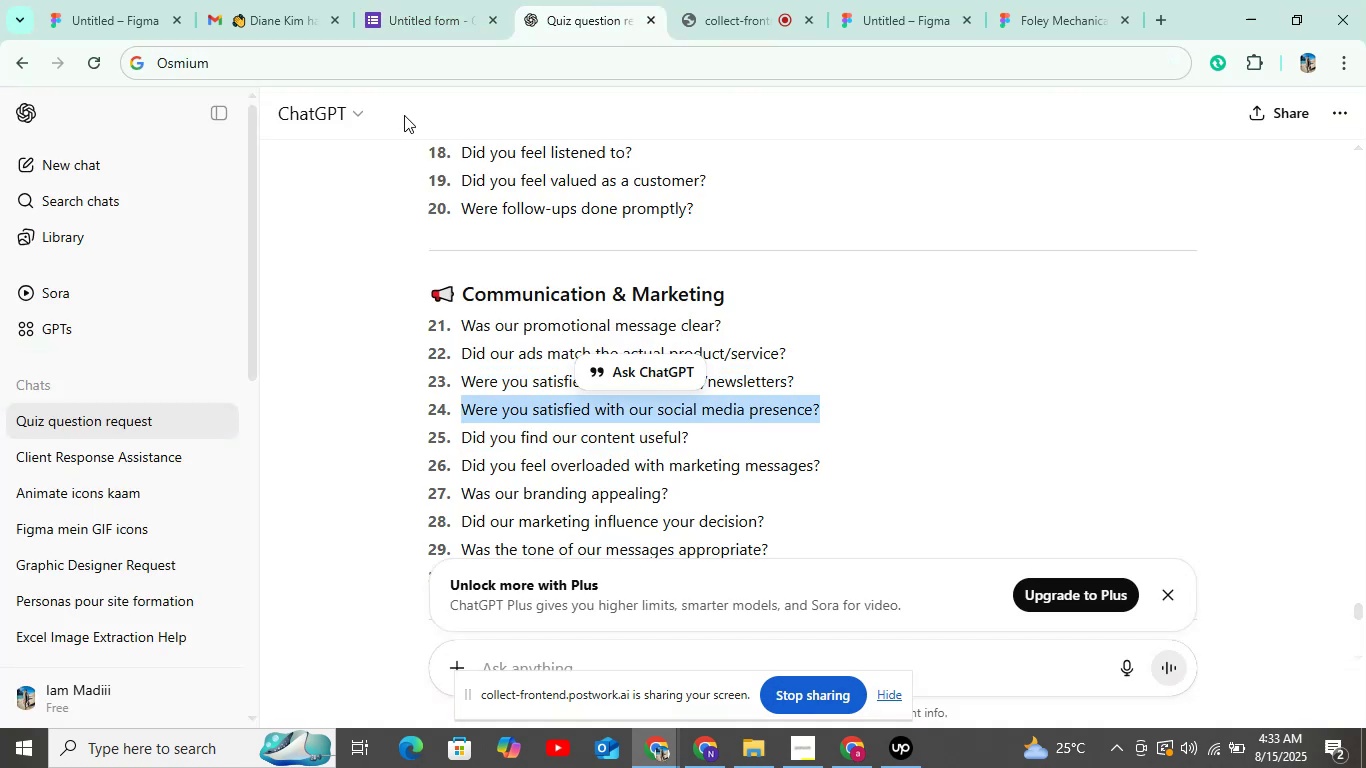 
key(Control+C)
 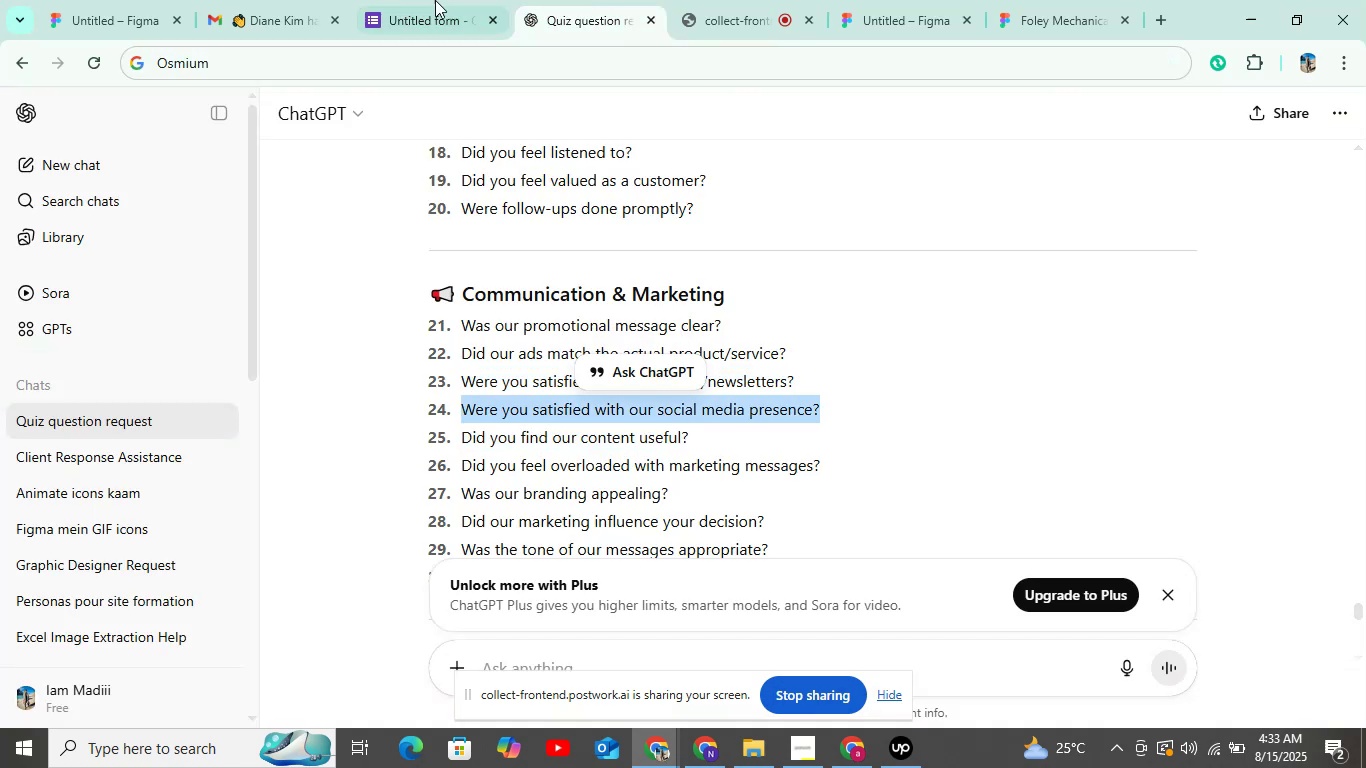 
left_click([438, 0])
 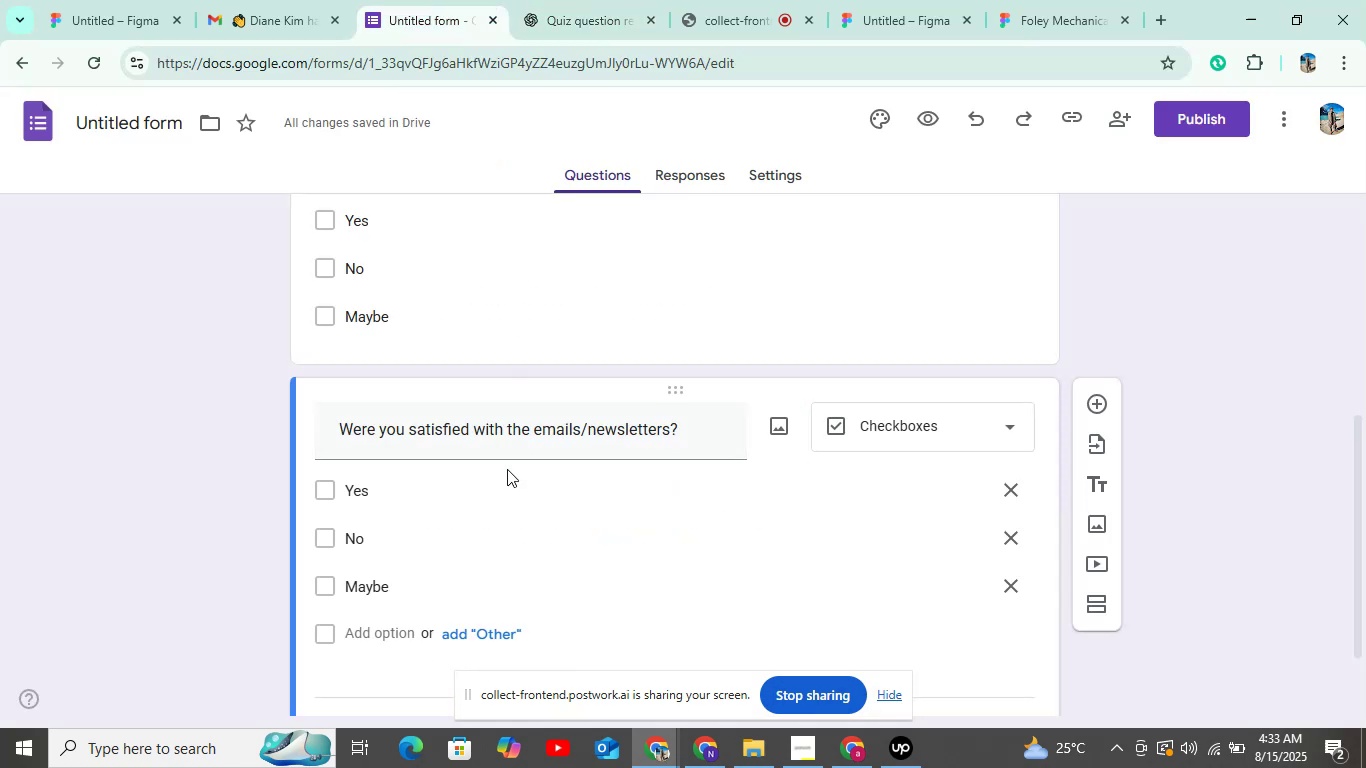 
scroll: coordinate [698, 449], scroll_direction: down, amount: 6.0
 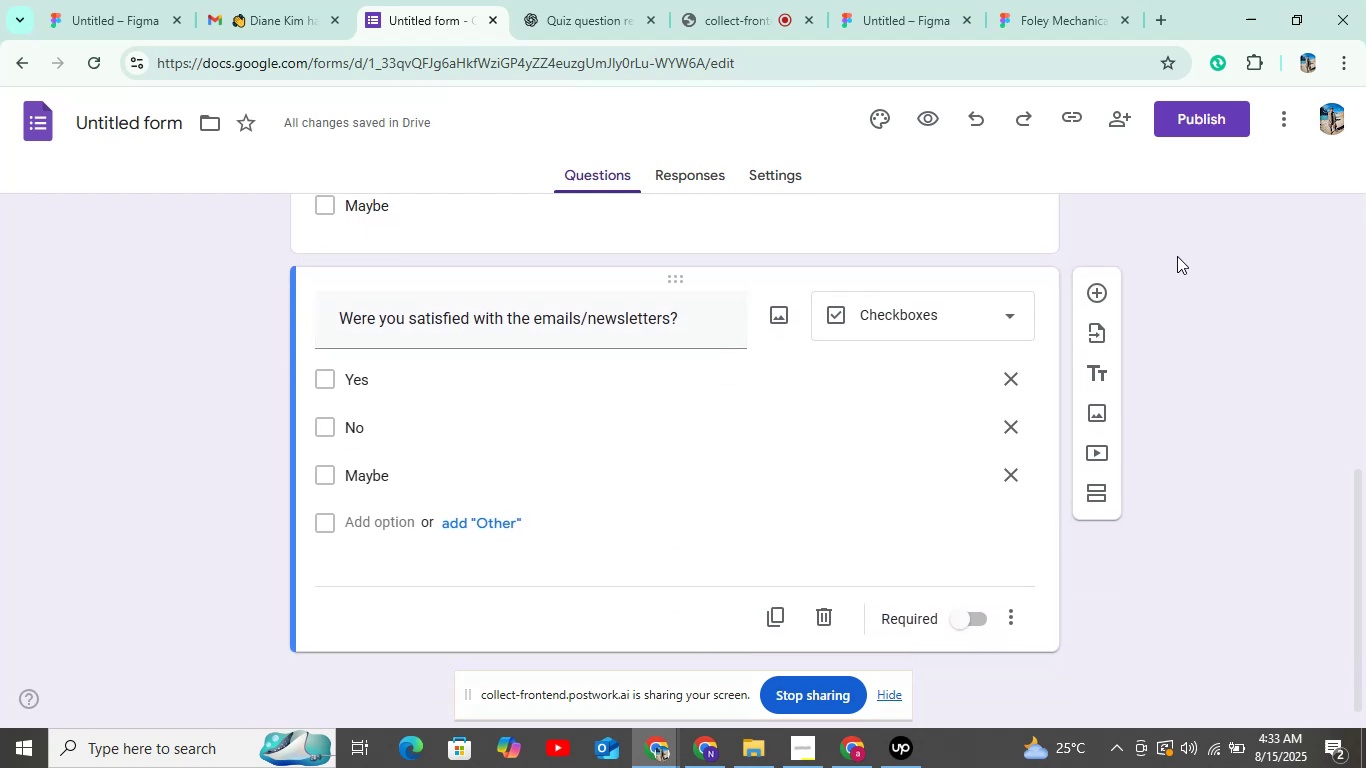 
left_click([1083, 290])
 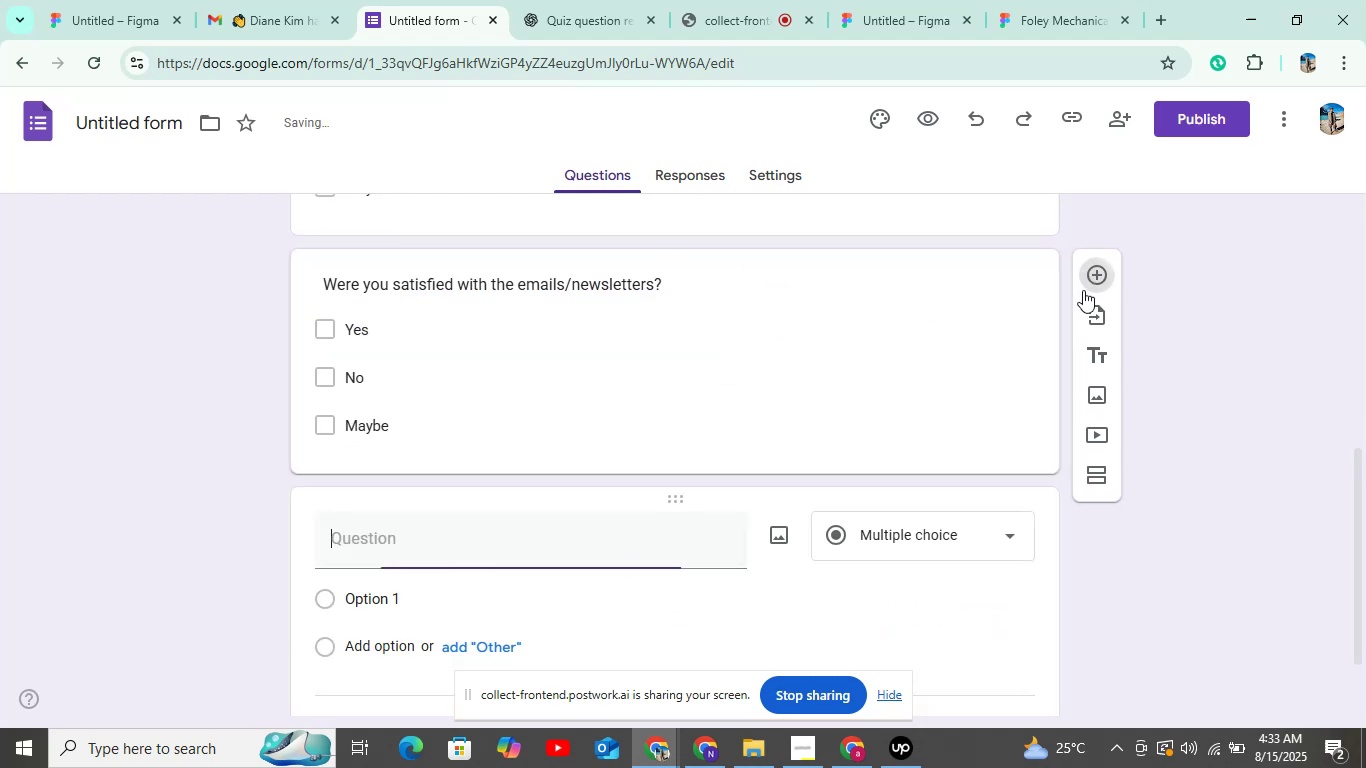 
key(Control+V)
 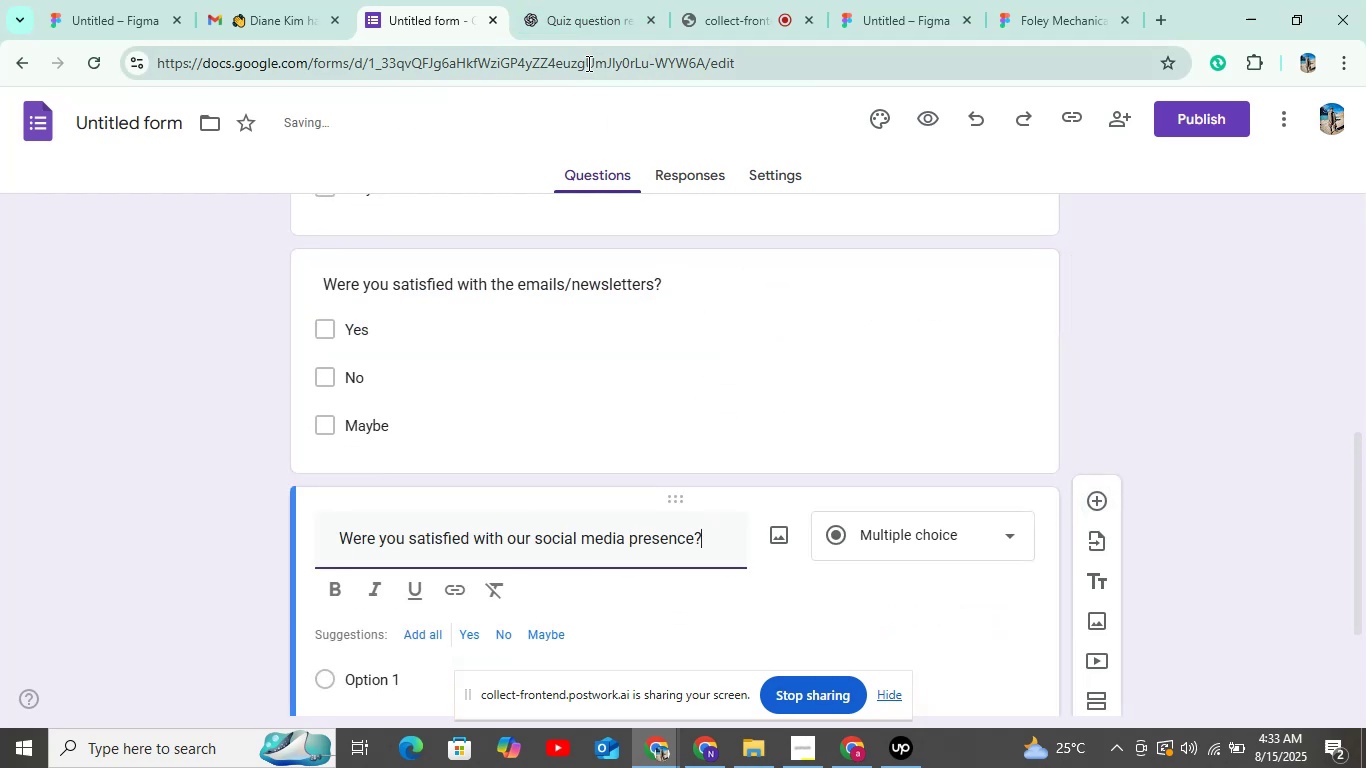 
scroll: coordinate [723, 606], scroll_direction: down, amount: 5.0
 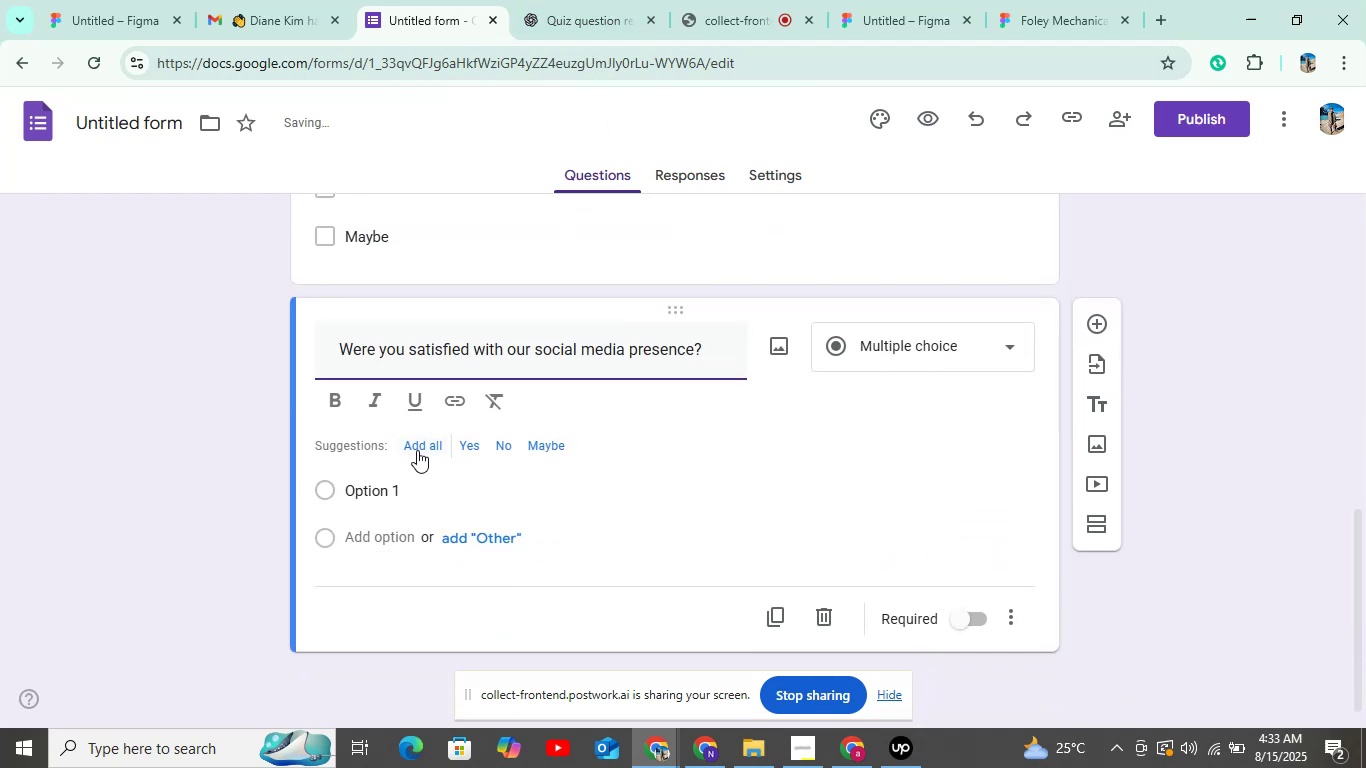 
left_click([417, 448])
 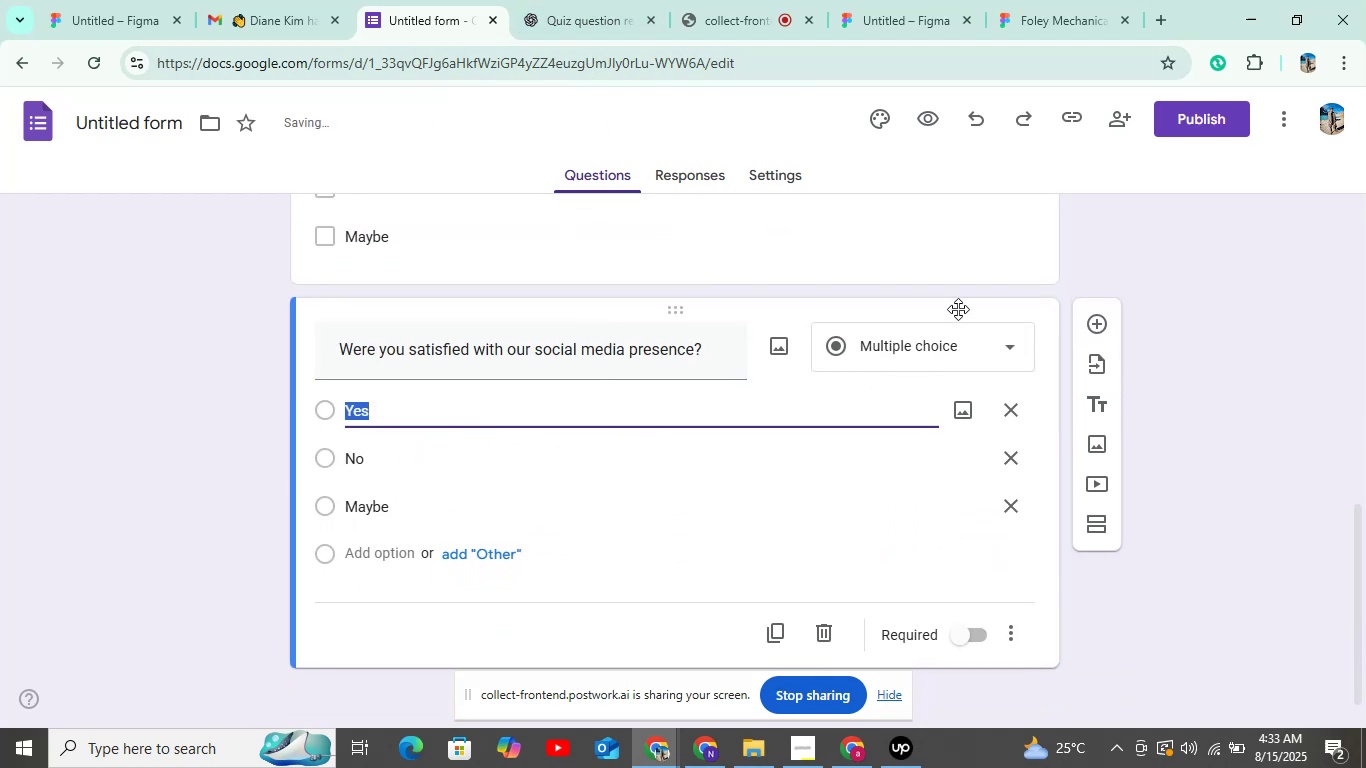 
left_click([947, 353])
 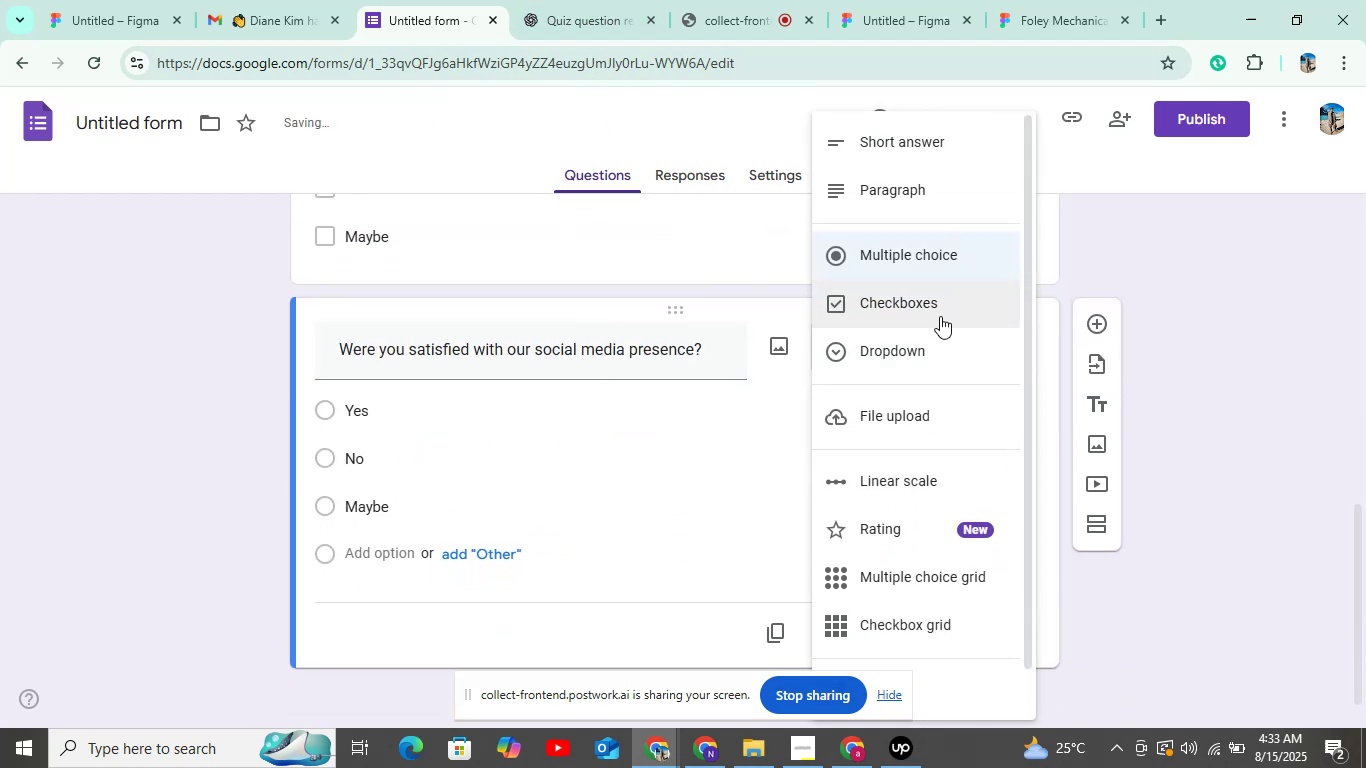 
left_click([940, 310])
 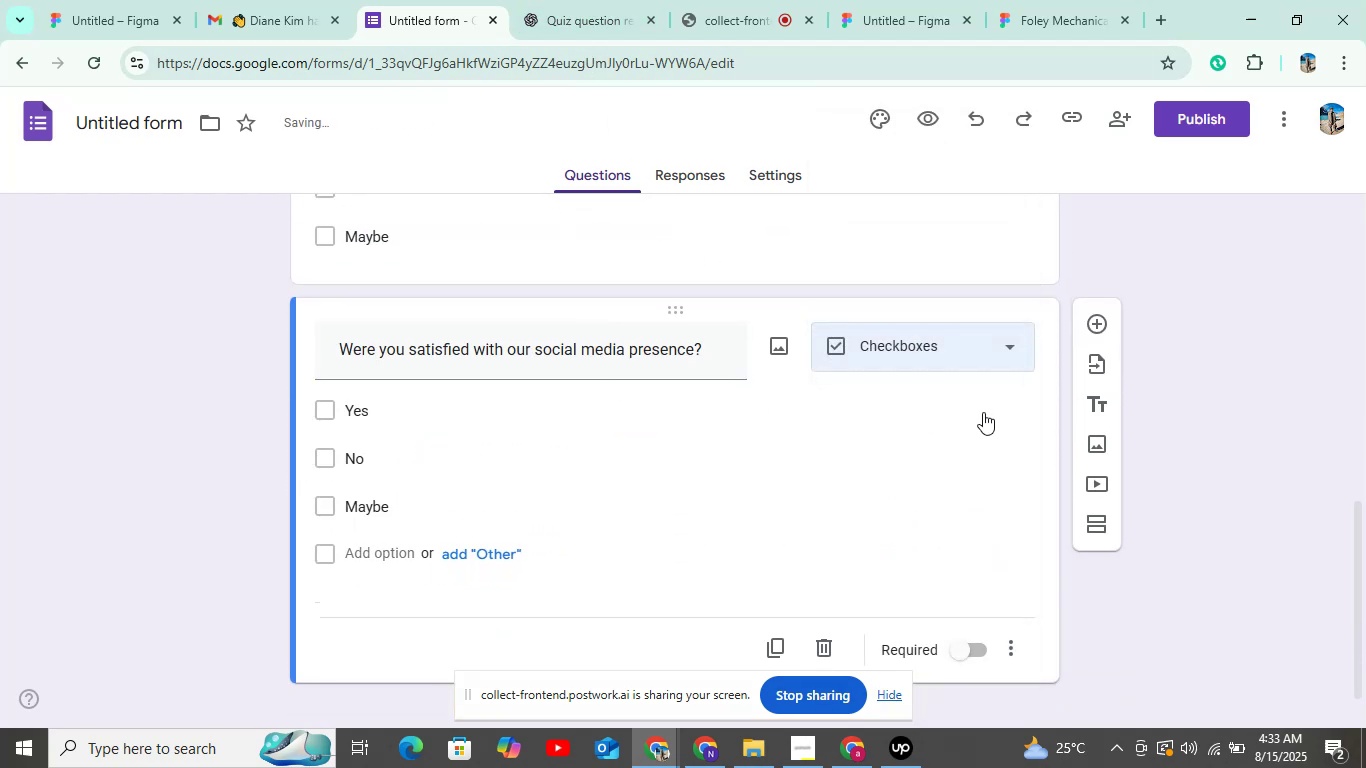 
scroll: coordinate [983, 412], scroll_direction: up, amount: 5.0
 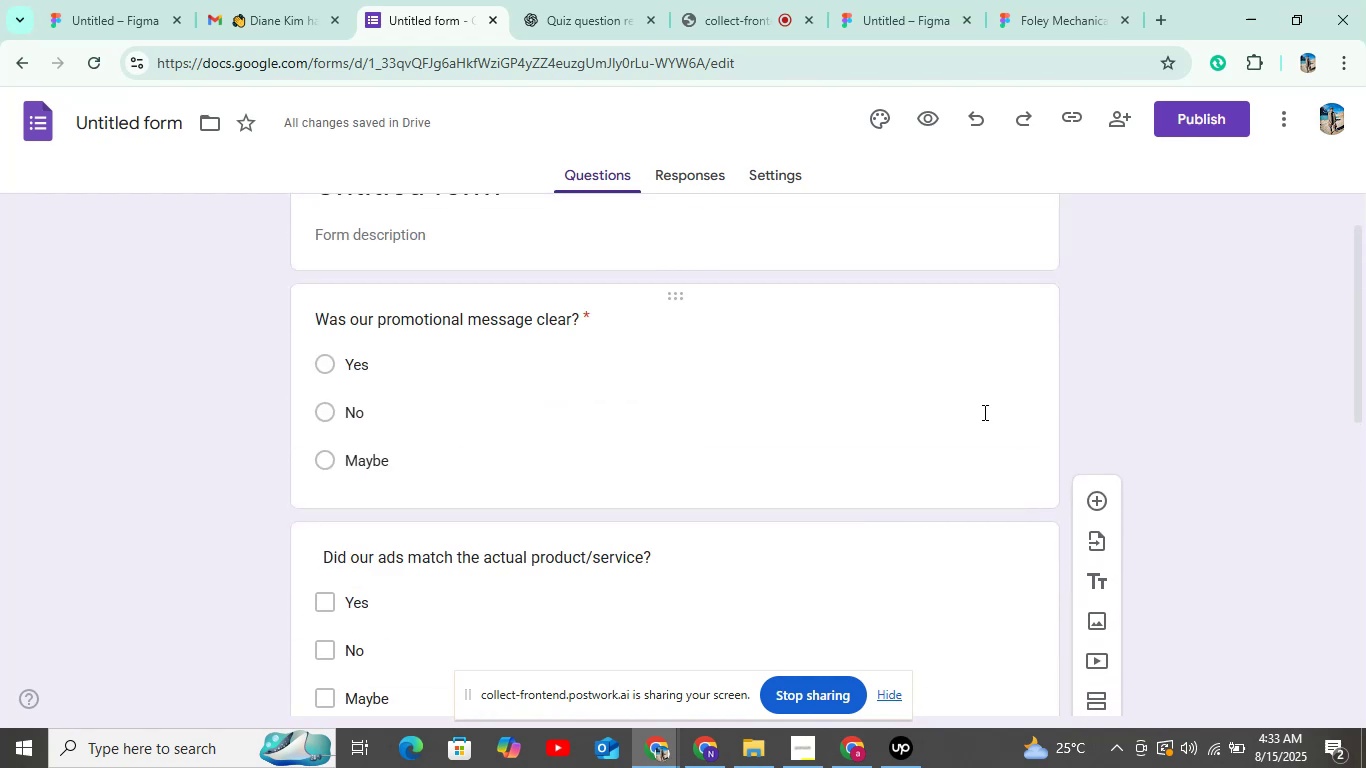 
scroll: coordinate [983, 412], scroll_direction: down, amount: 15.0
 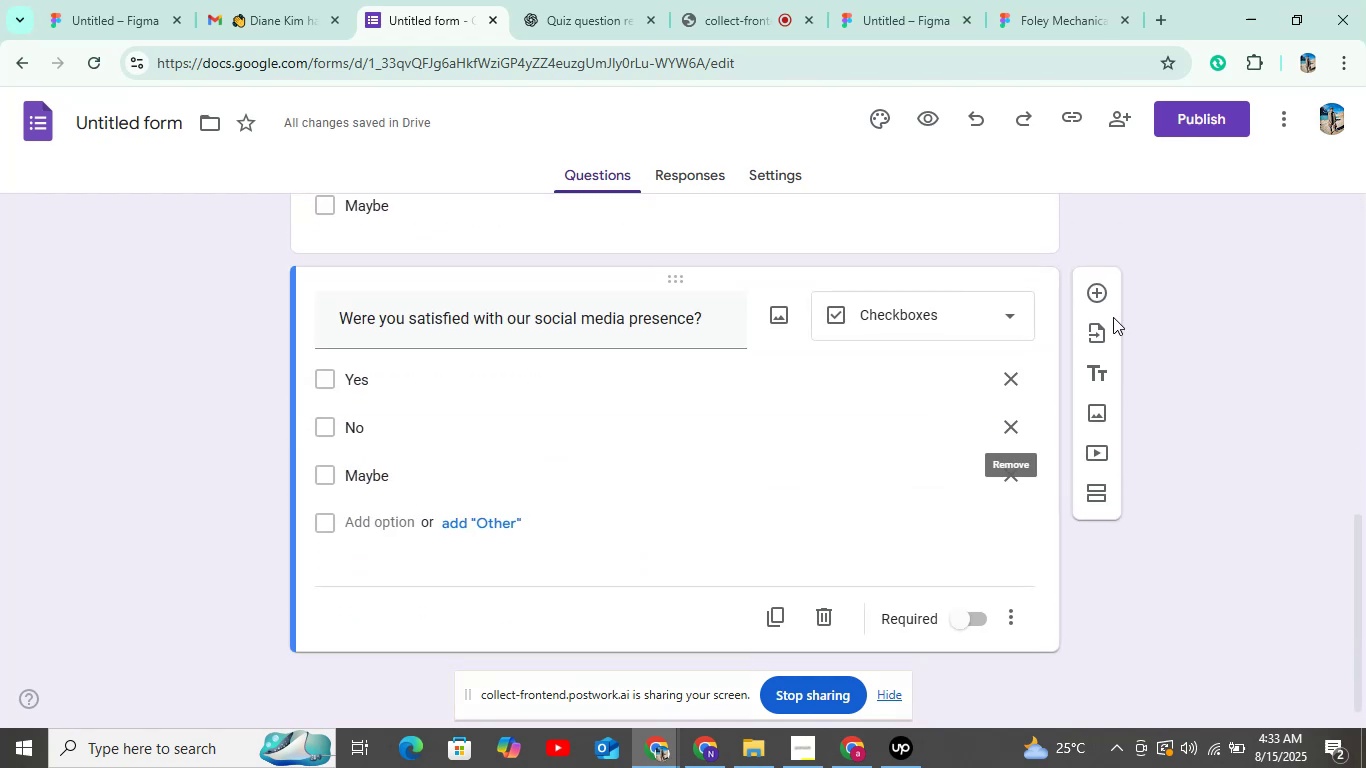 
left_click([1092, 292])
 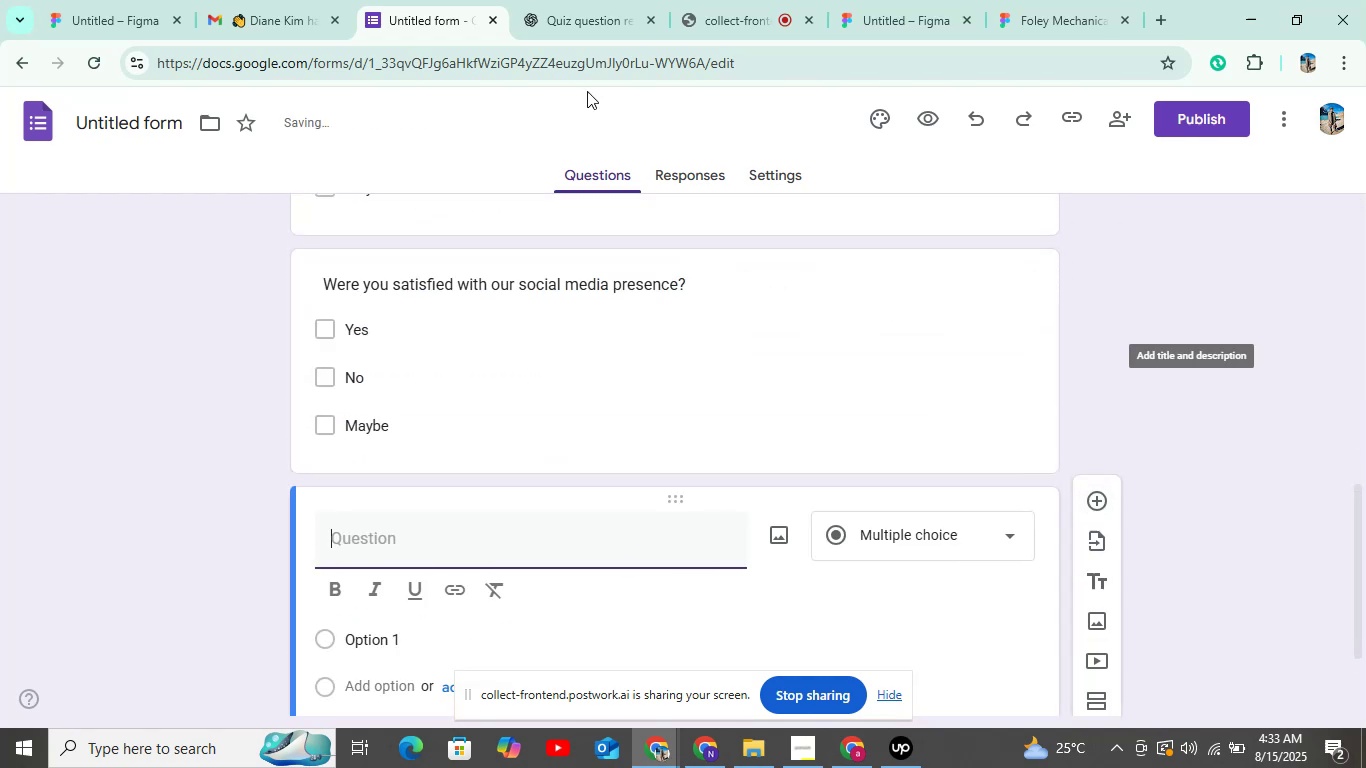 
left_click([532, 1])
 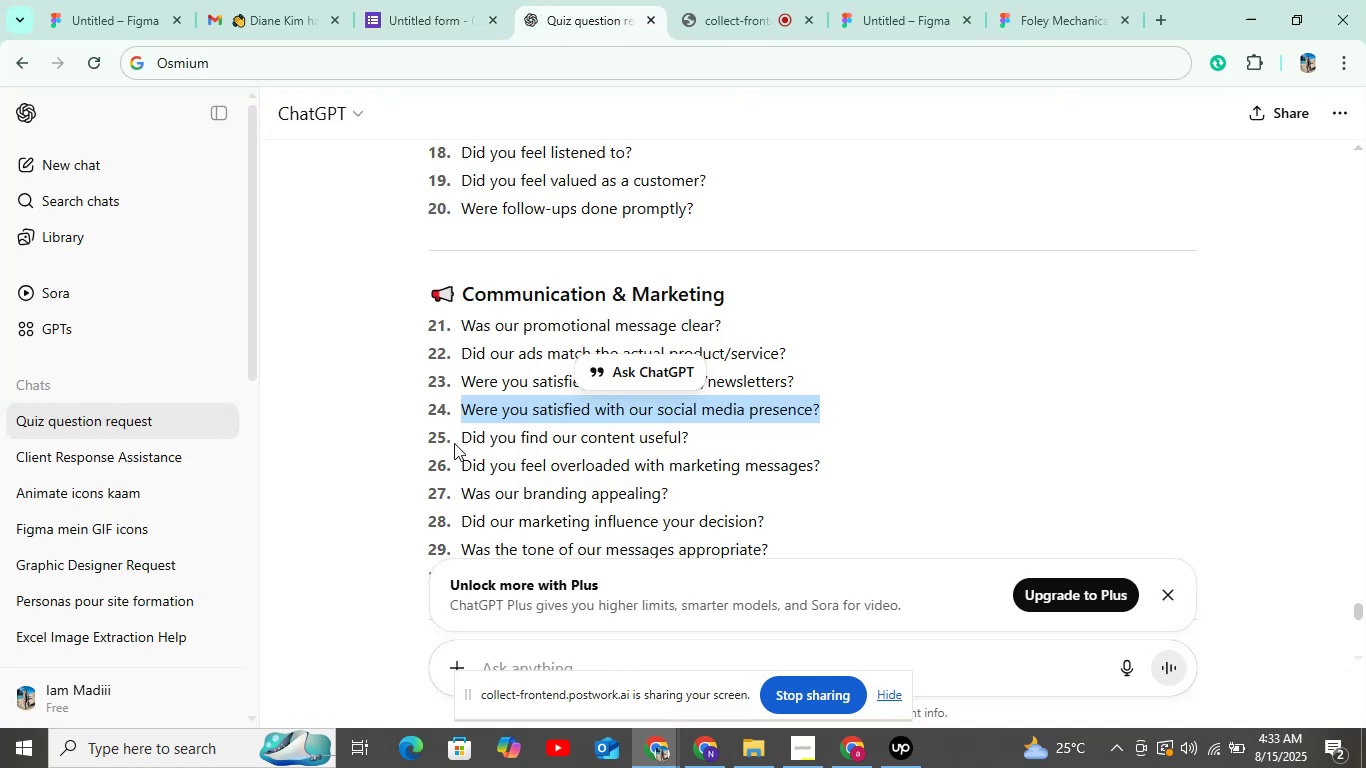 
left_click_drag(start_coordinate=[460, 438], to_coordinate=[724, 437])
 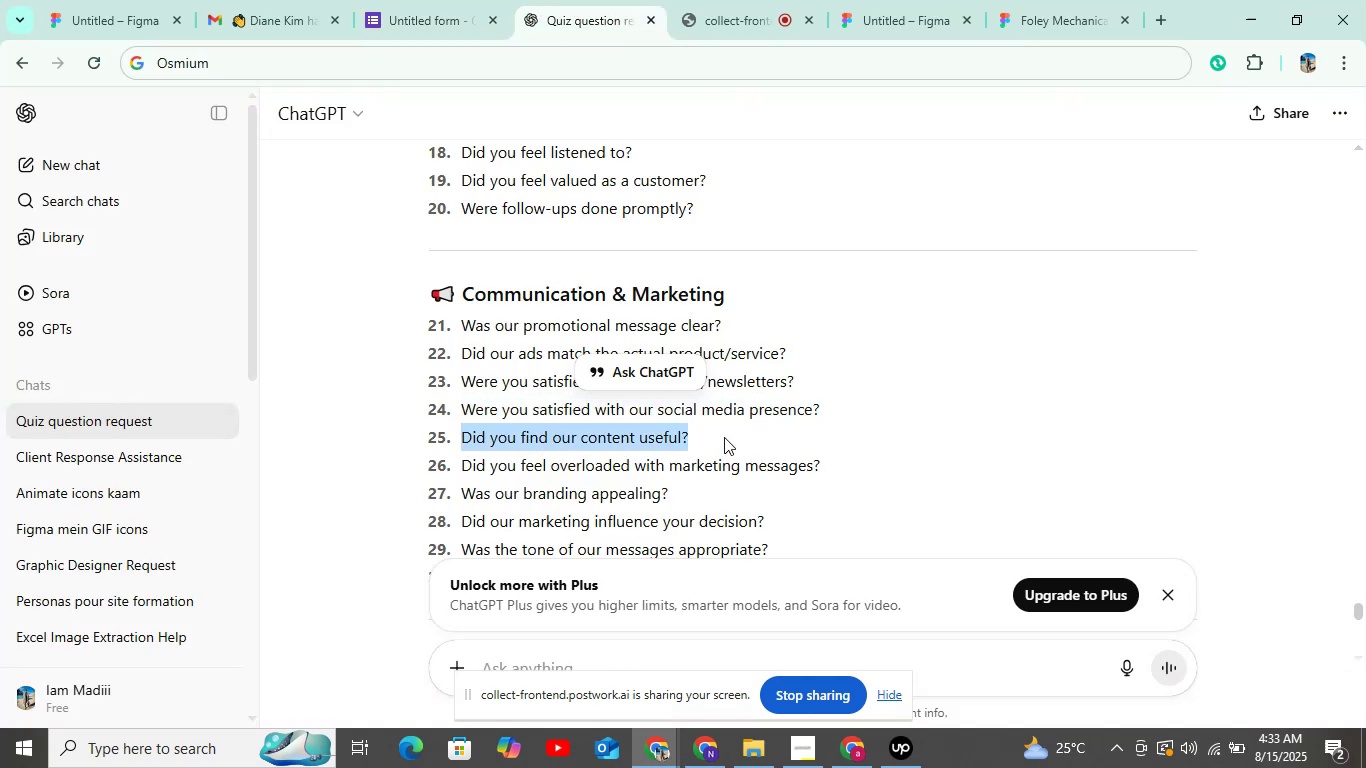 
key(Control+C)
 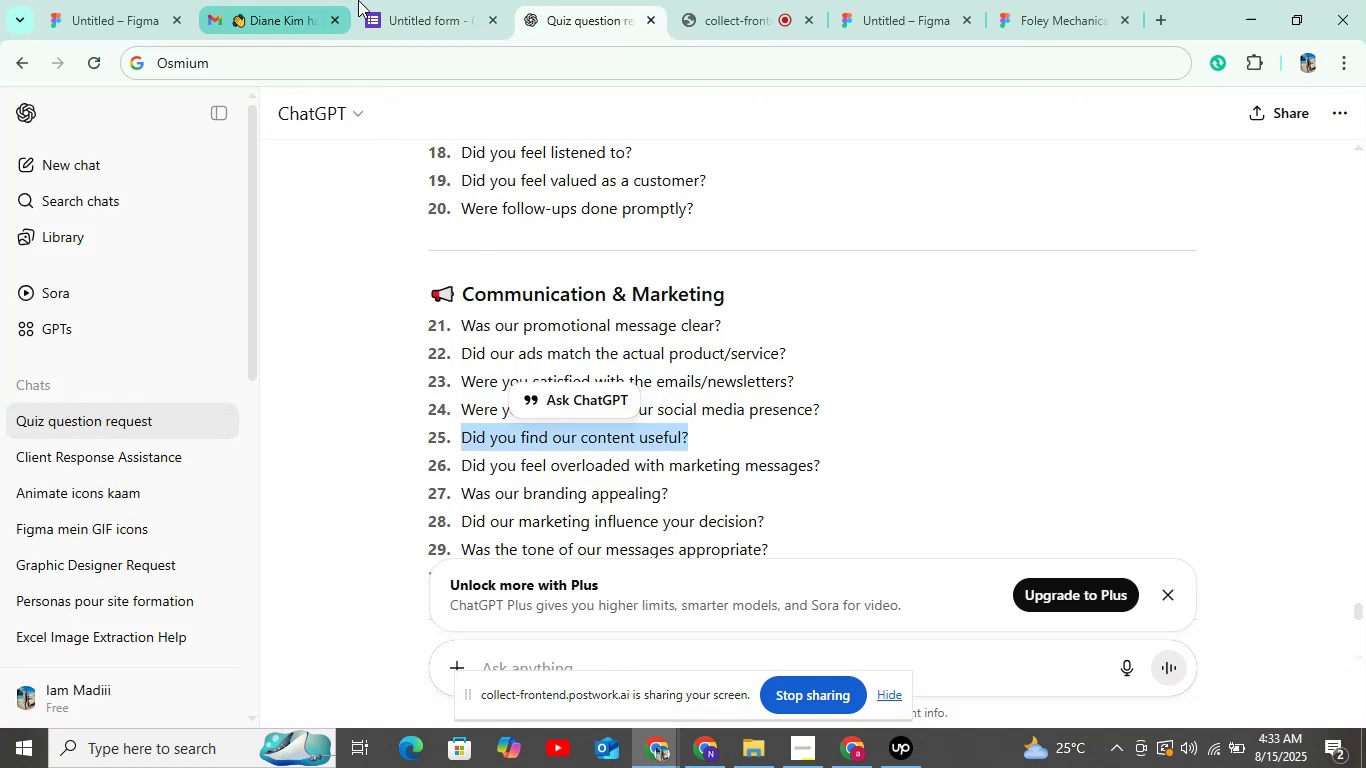 
left_click([389, 0])
 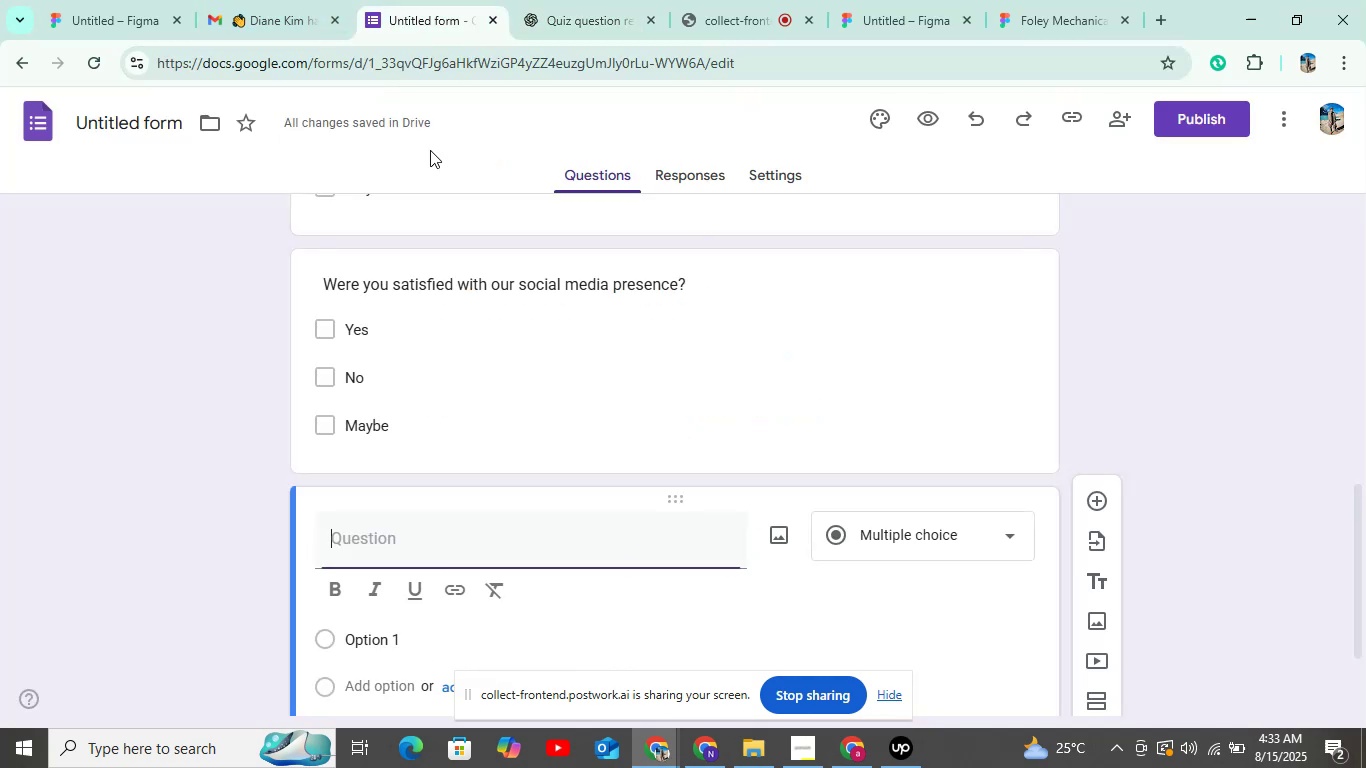 
key(Control+V)
 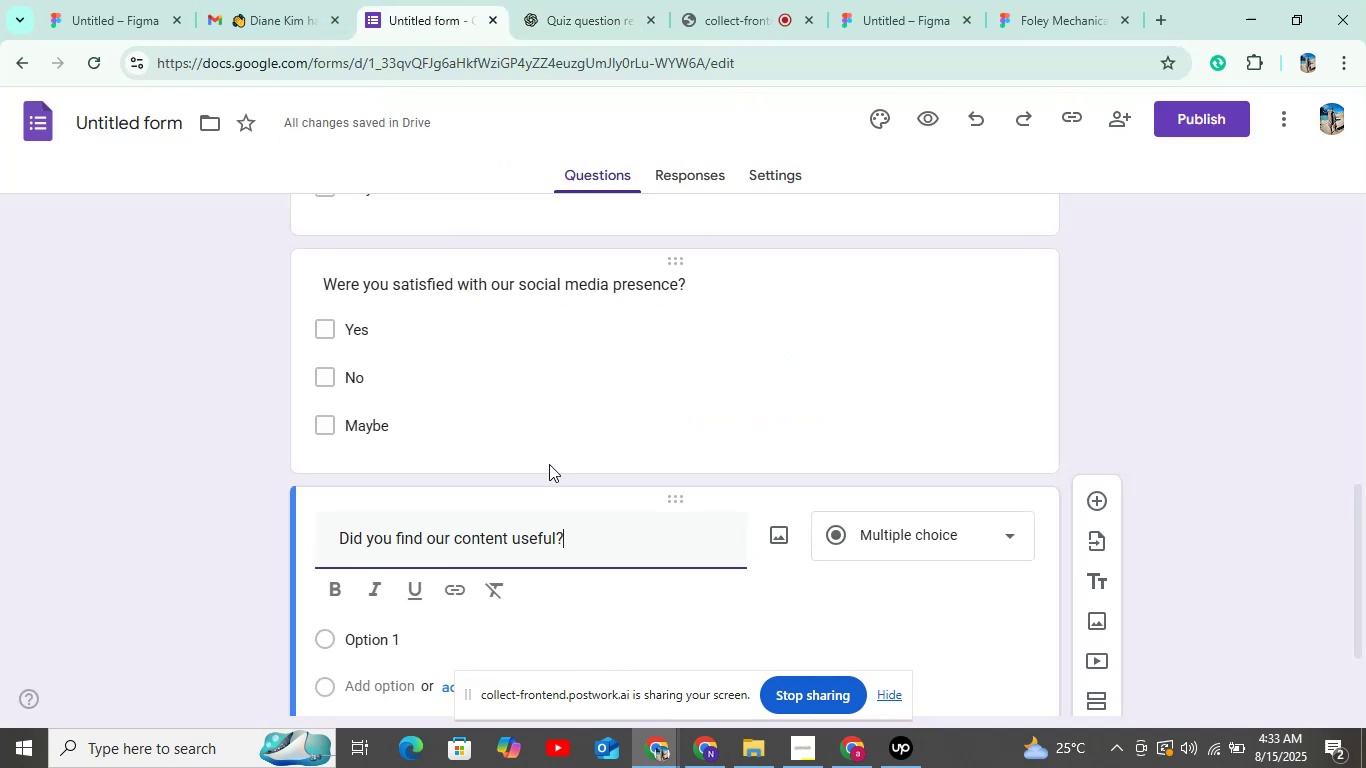 
scroll: coordinate [567, 483], scroll_direction: down, amount: 6.0
 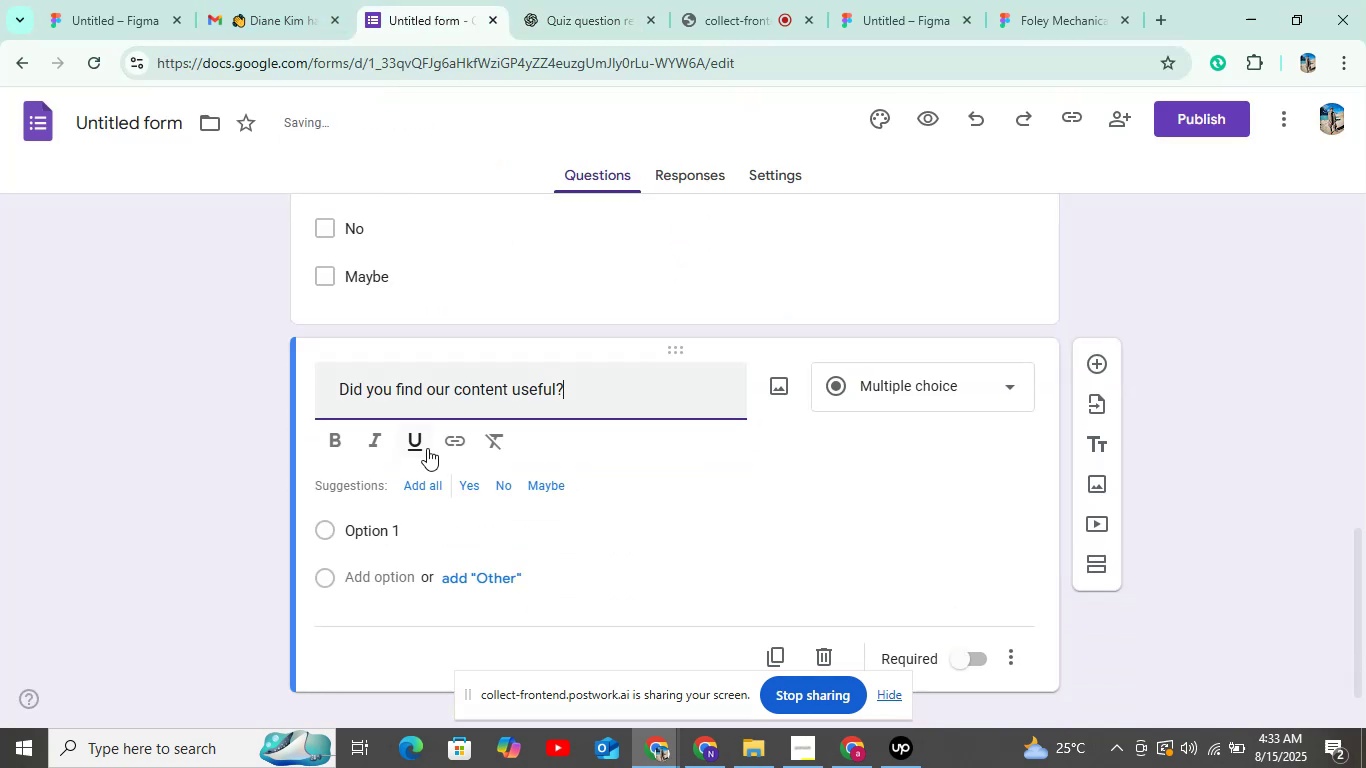 
left_click([427, 483])
 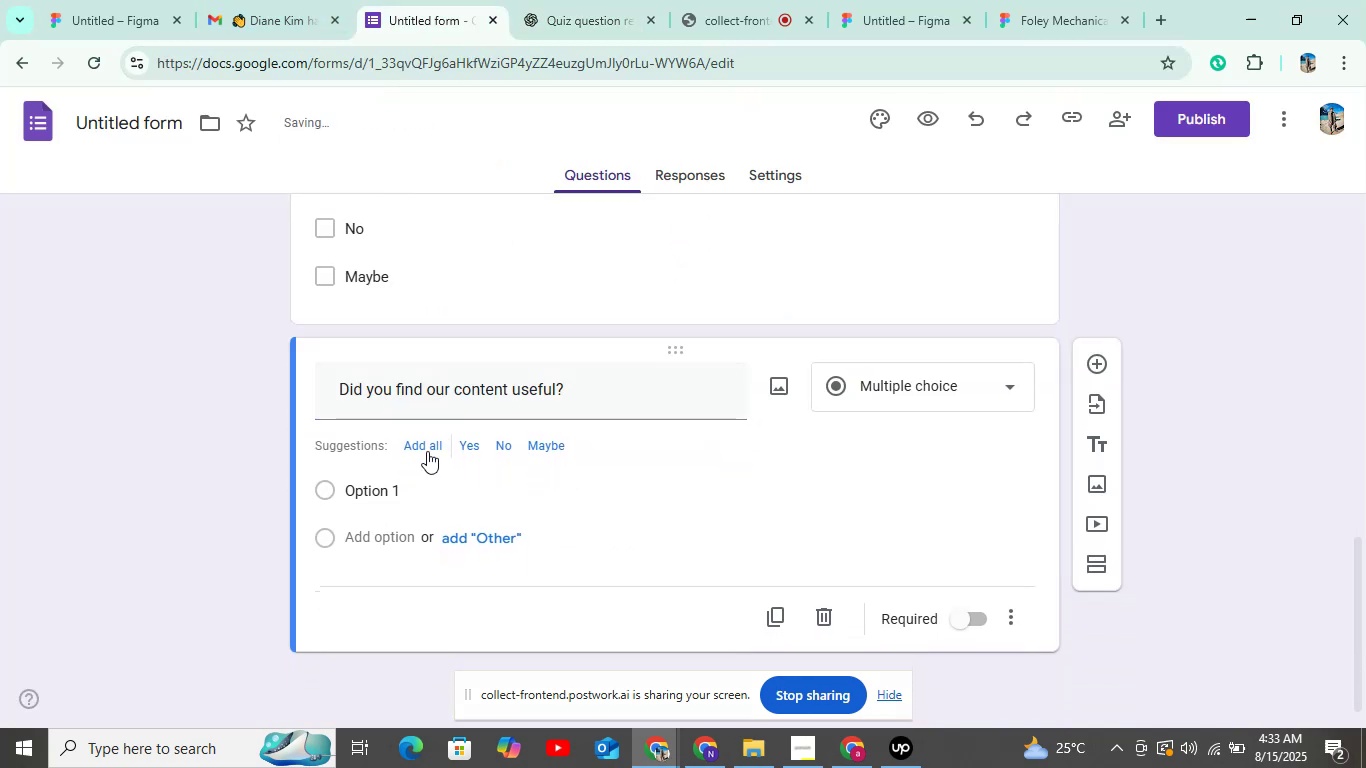 
left_click([427, 447])
 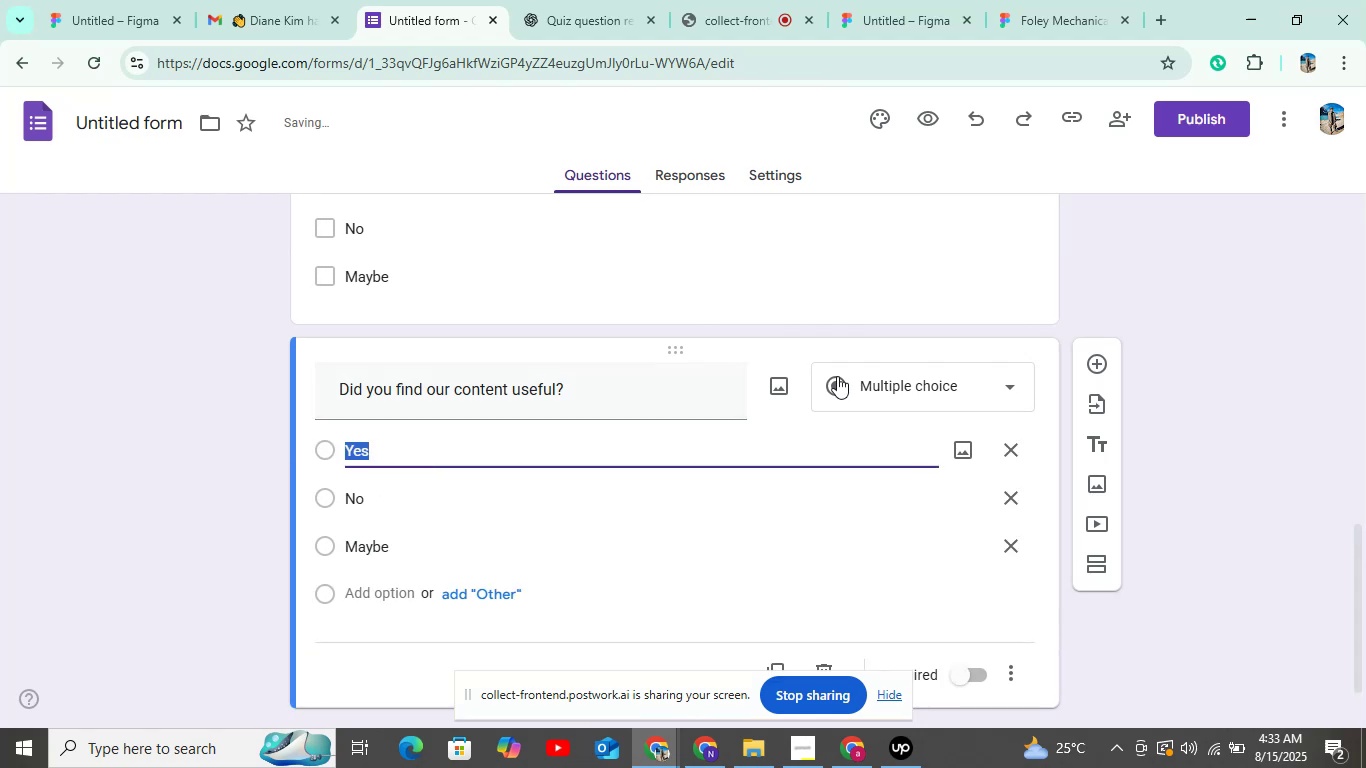 
left_click([878, 376])
 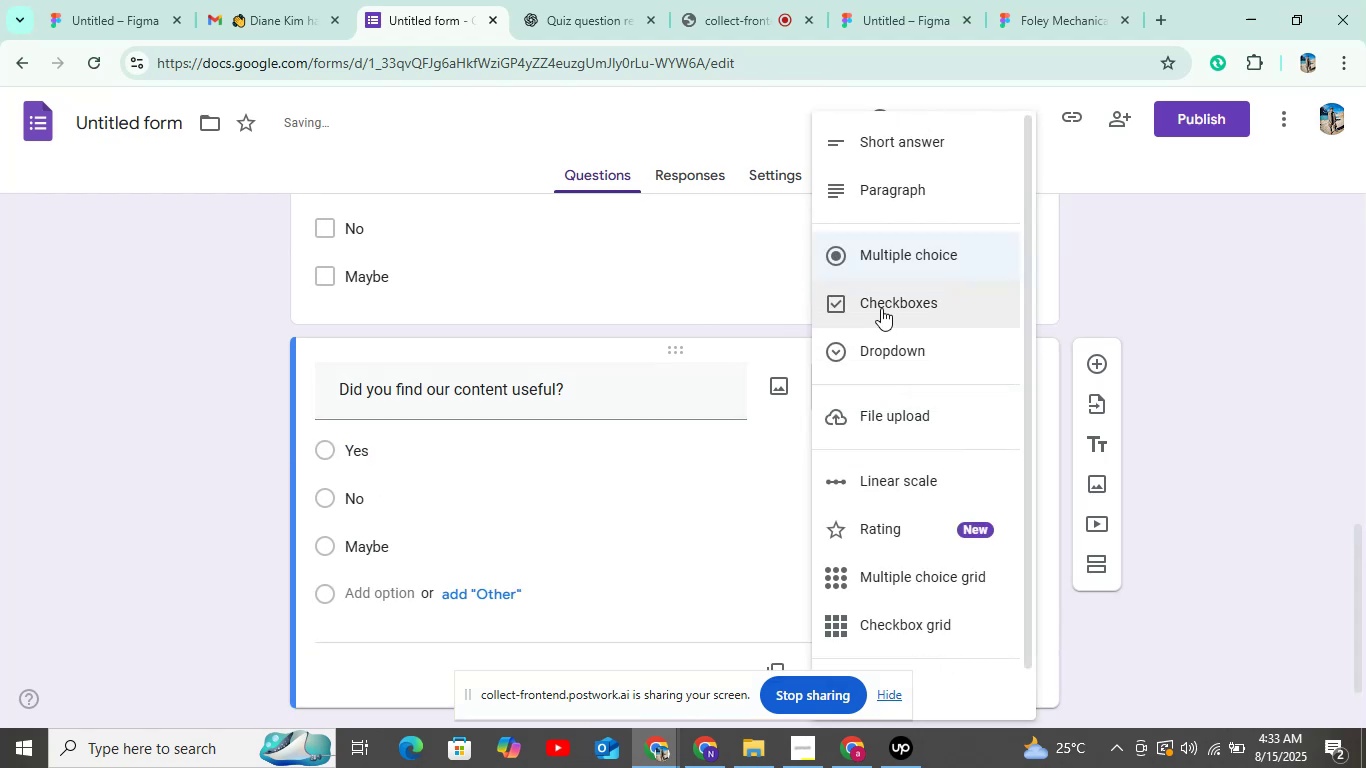 
left_click([882, 303])
 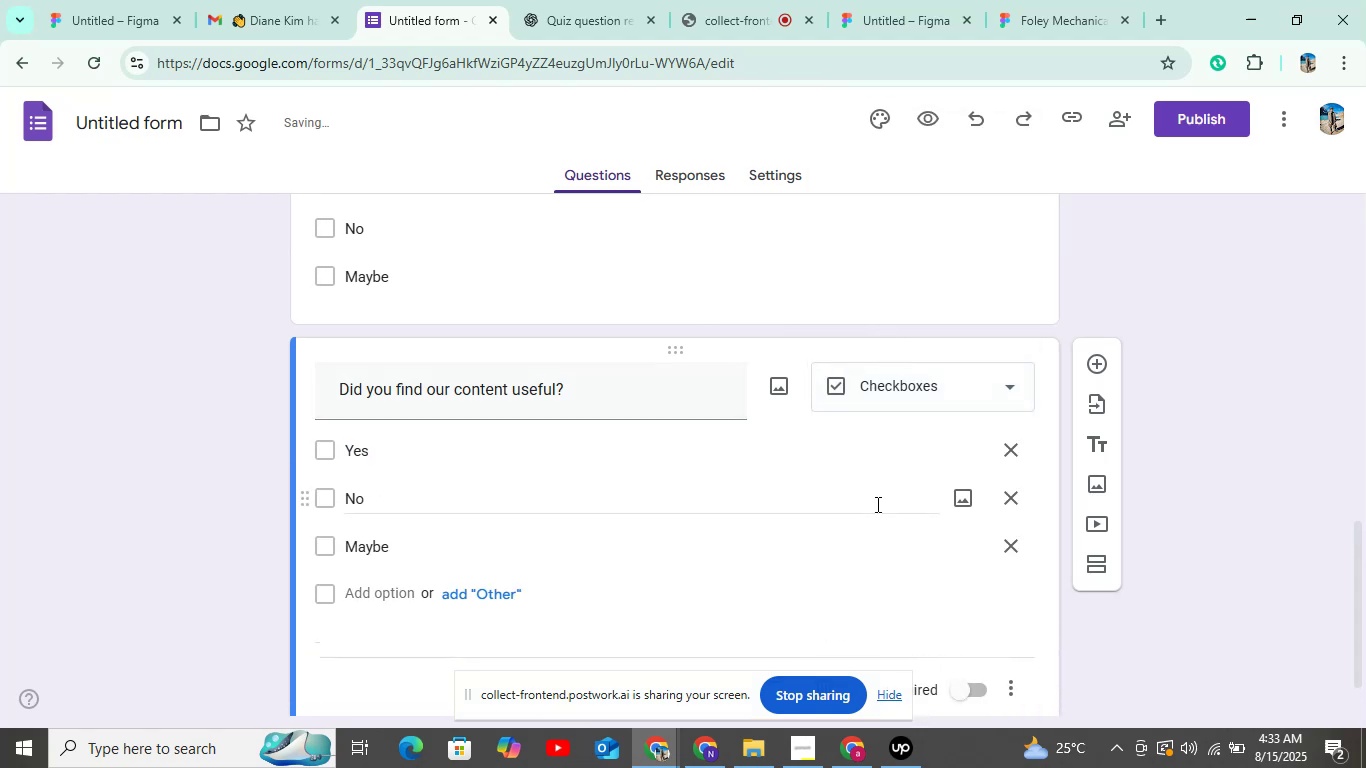 
scroll: coordinate [882, 485], scroll_direction: down, amount: 6.0
 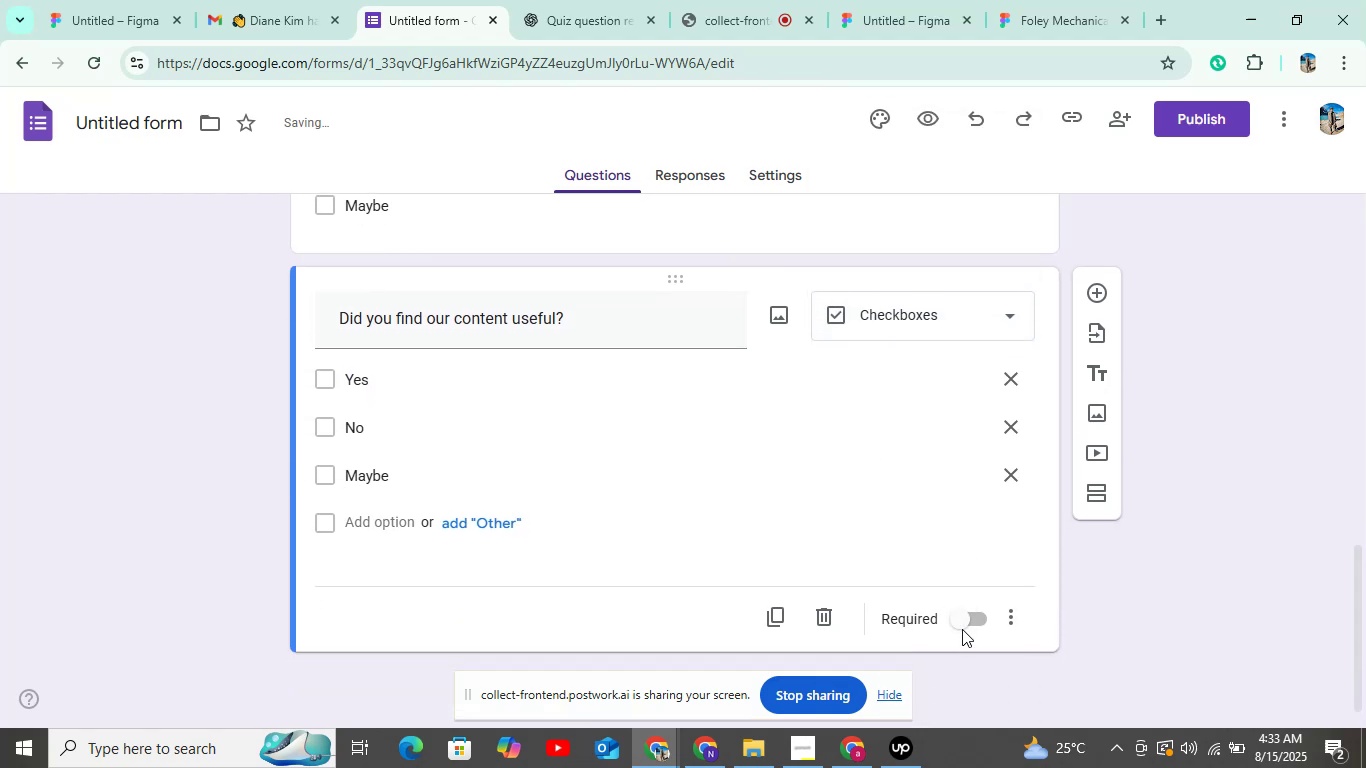 
double_click([962, 624])
 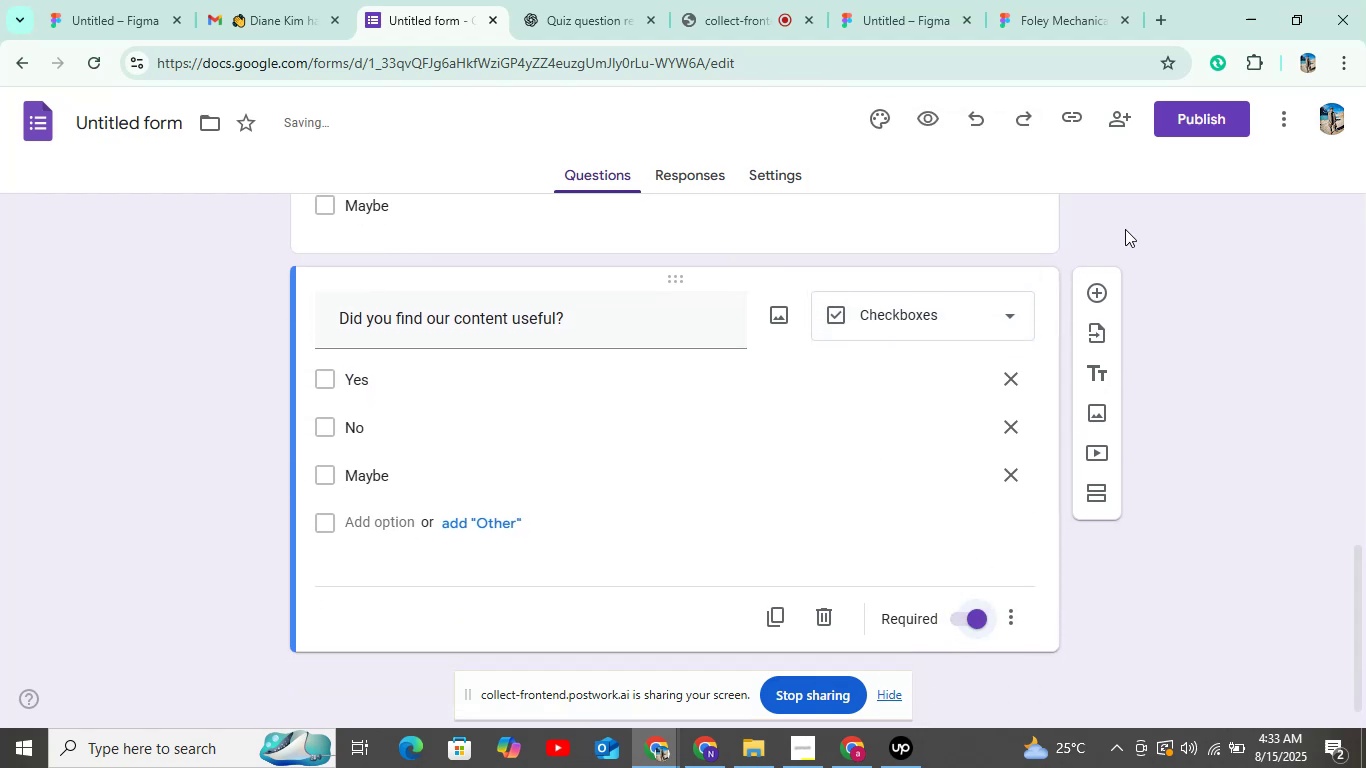 
left_click([1176, 111])
 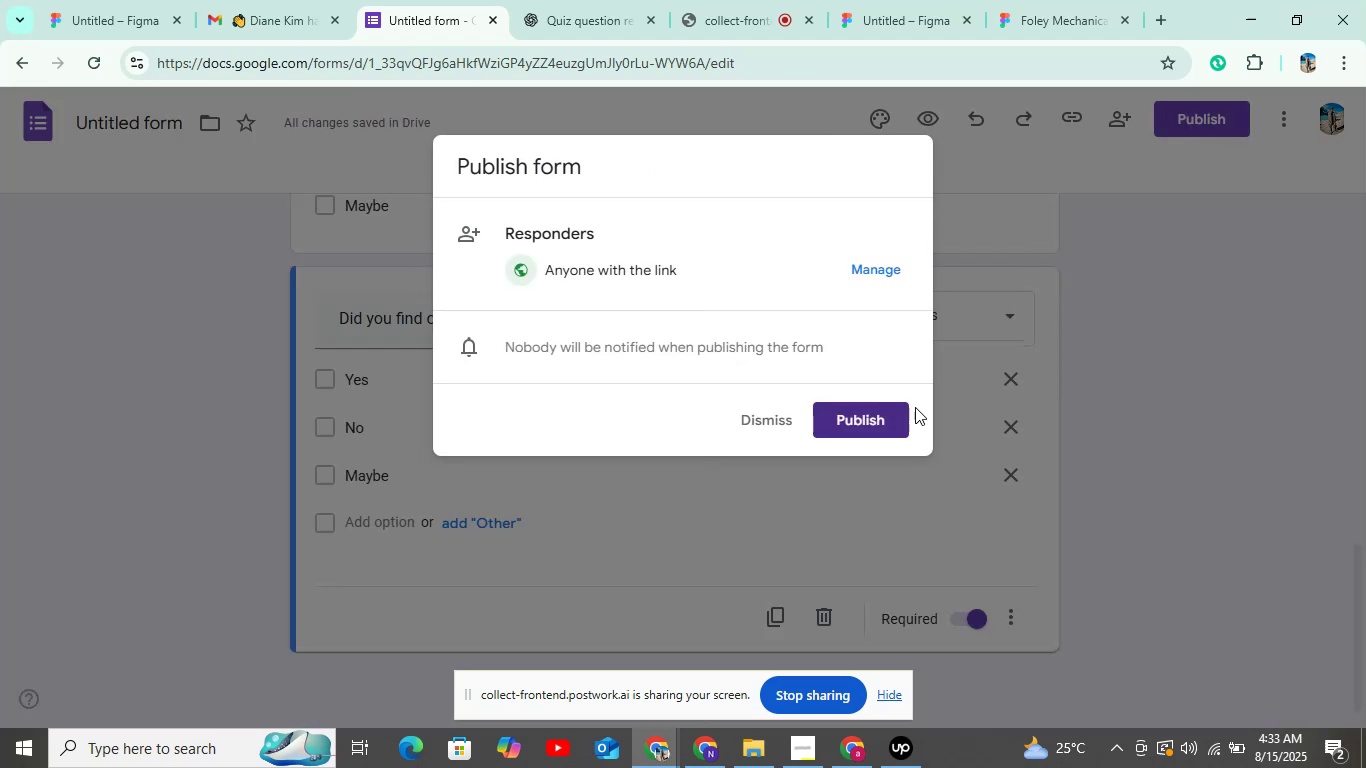 
left_click([882, 413])
 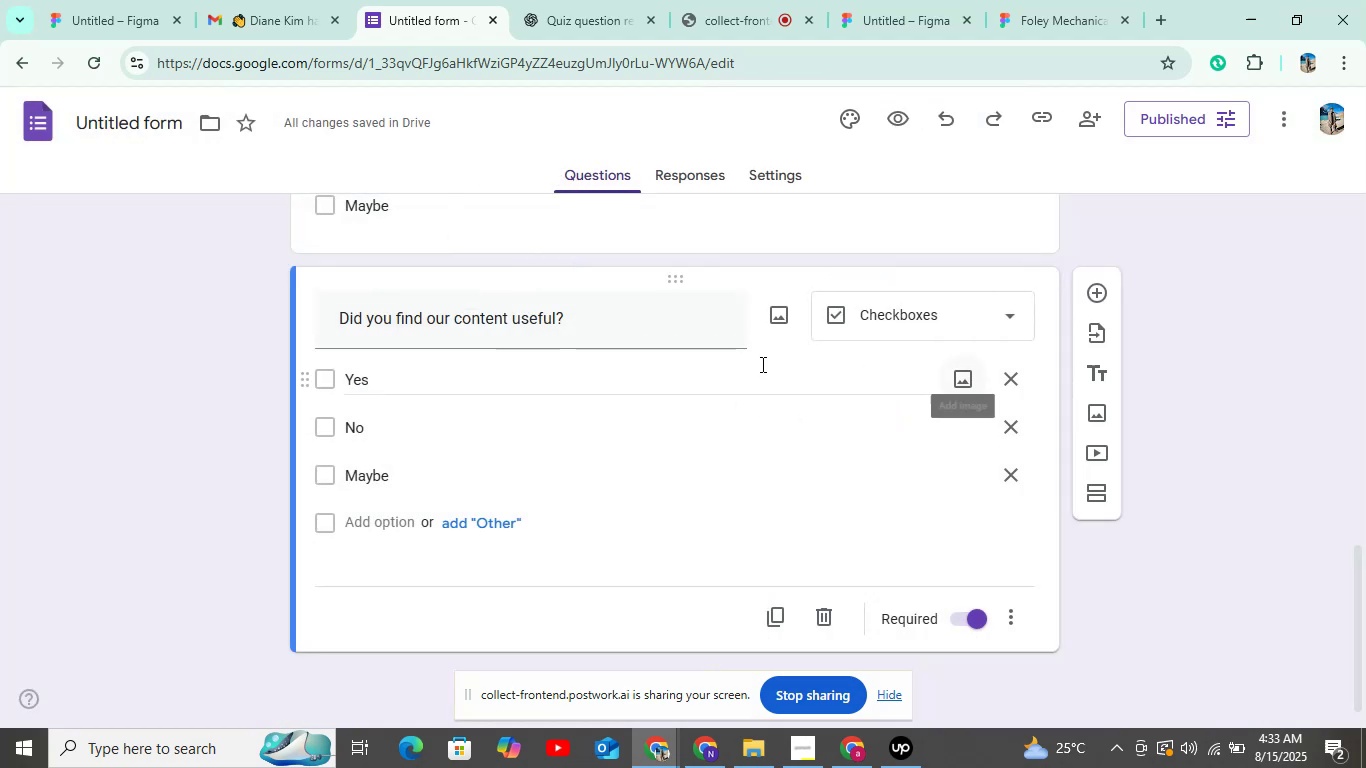 
left_click([28, 123])
 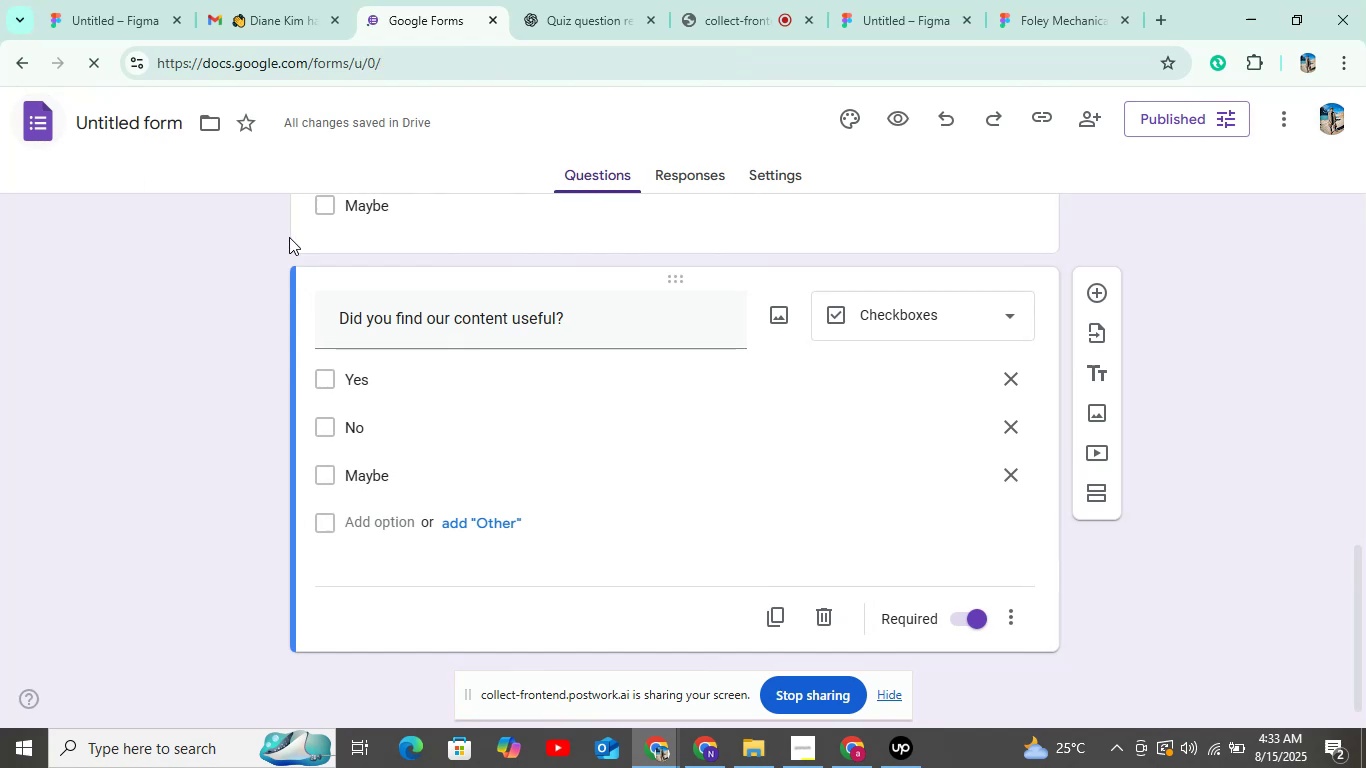 
left_click([330, 272])
 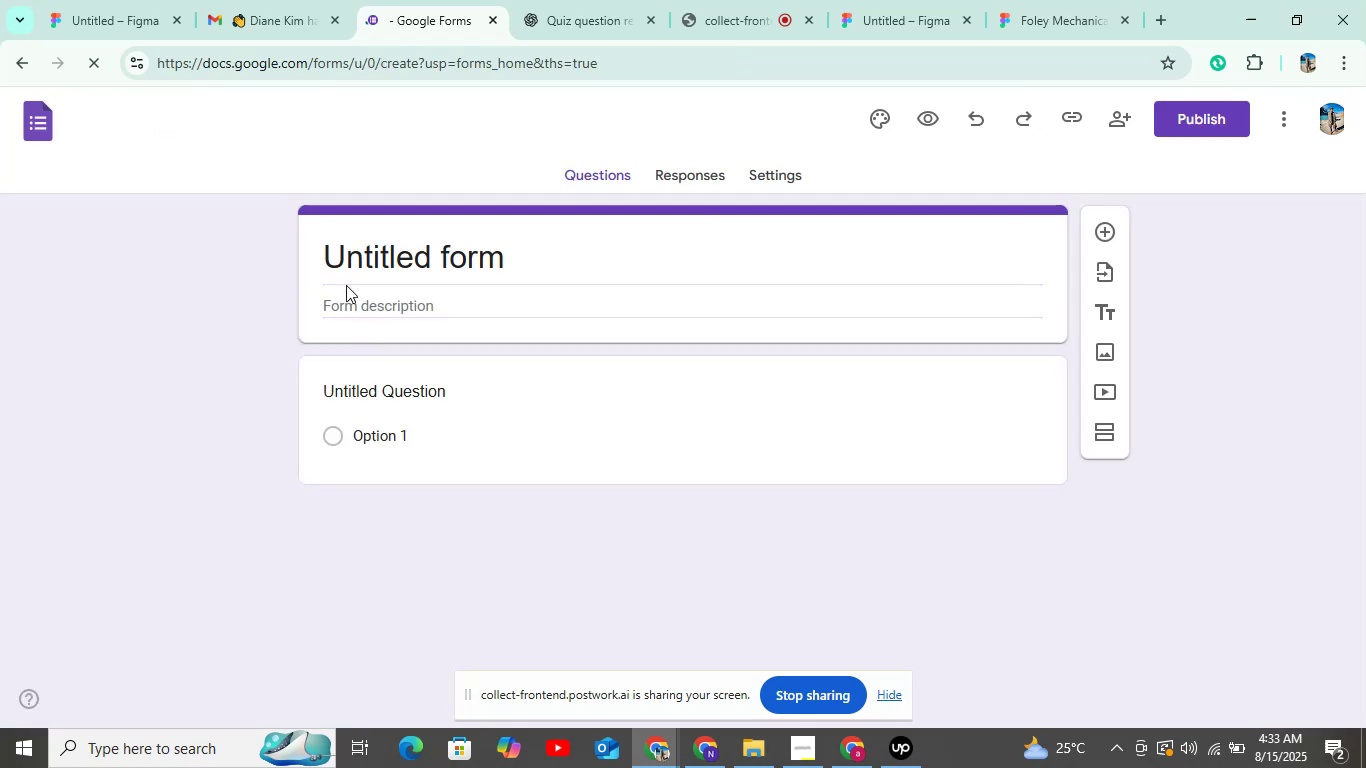 
left_click([452, 398])
 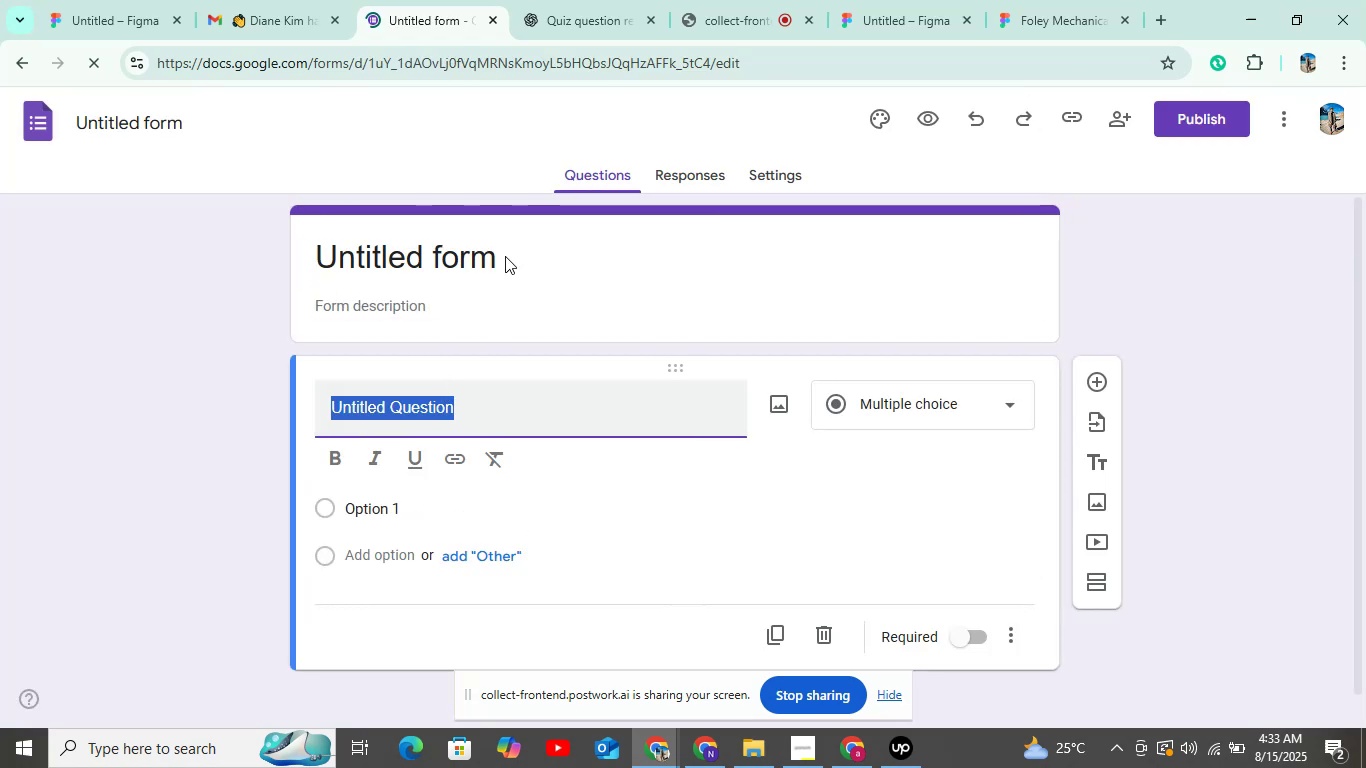 
left_click([523, 0])
 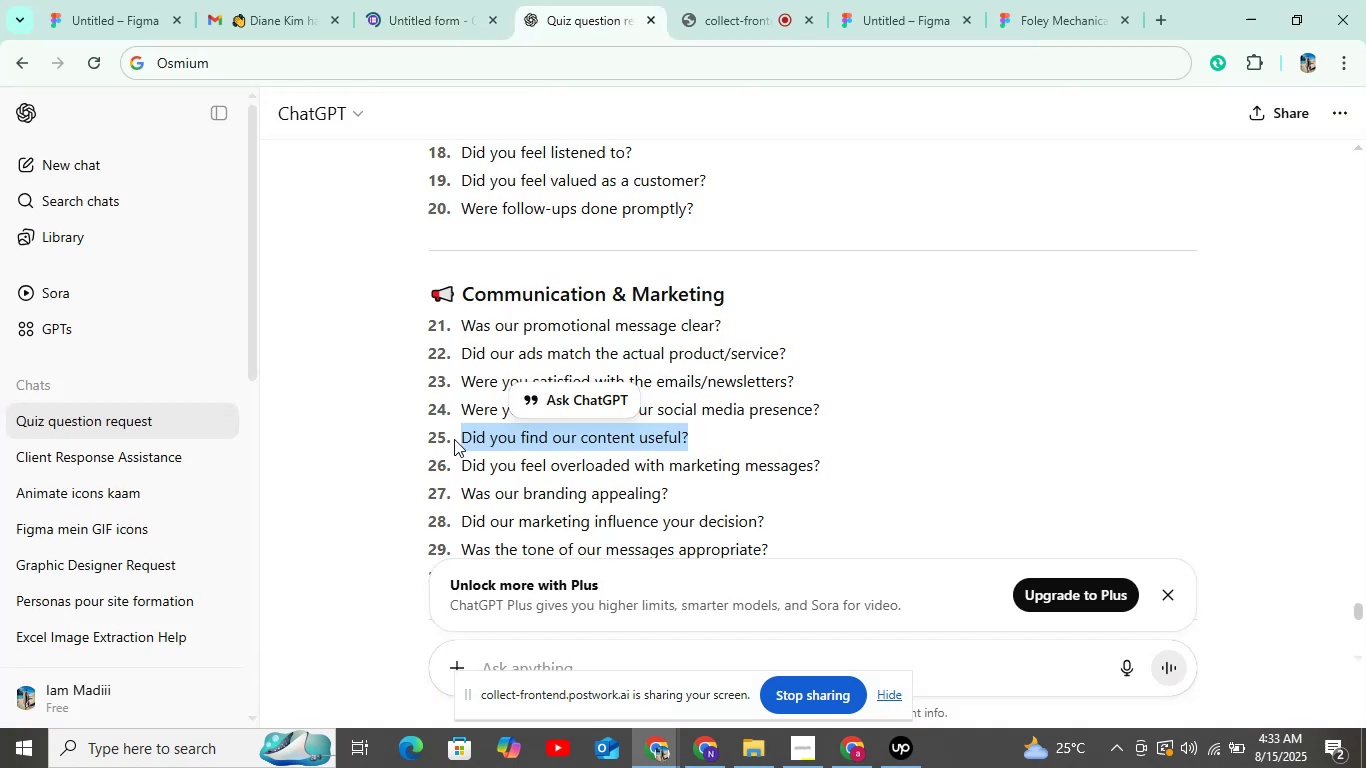 
left_click_drag(start_coordinate=[457, 462], to_coordinate=[835, 469])
 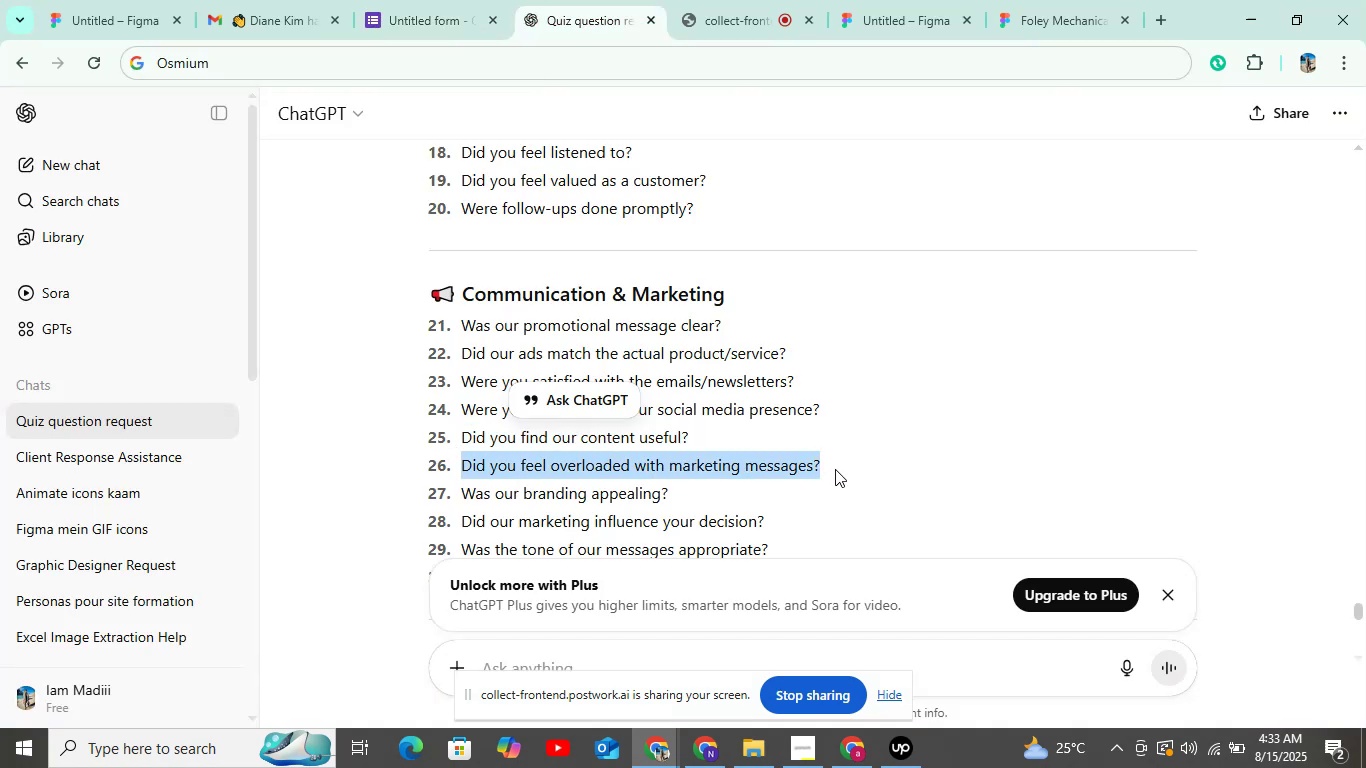 
key(Control+C)
 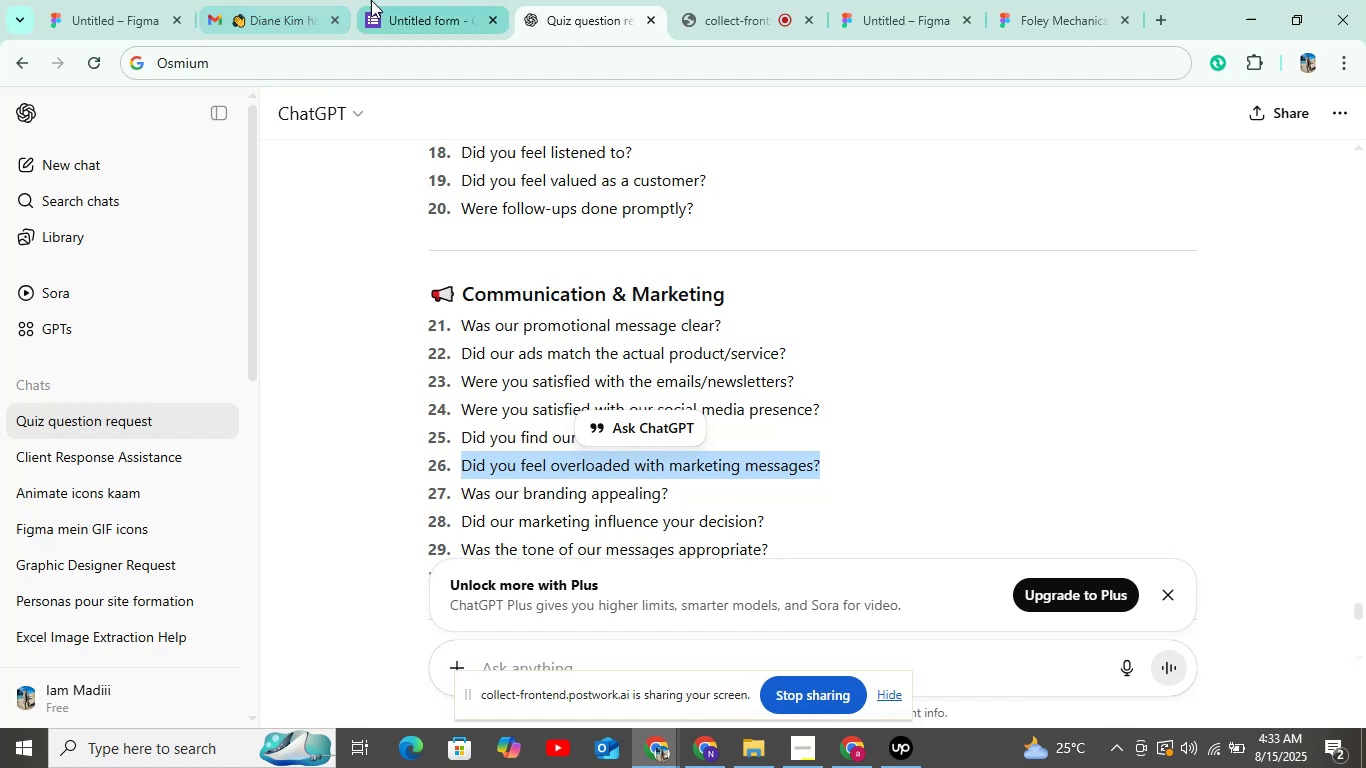 
left_click([396, 1])
 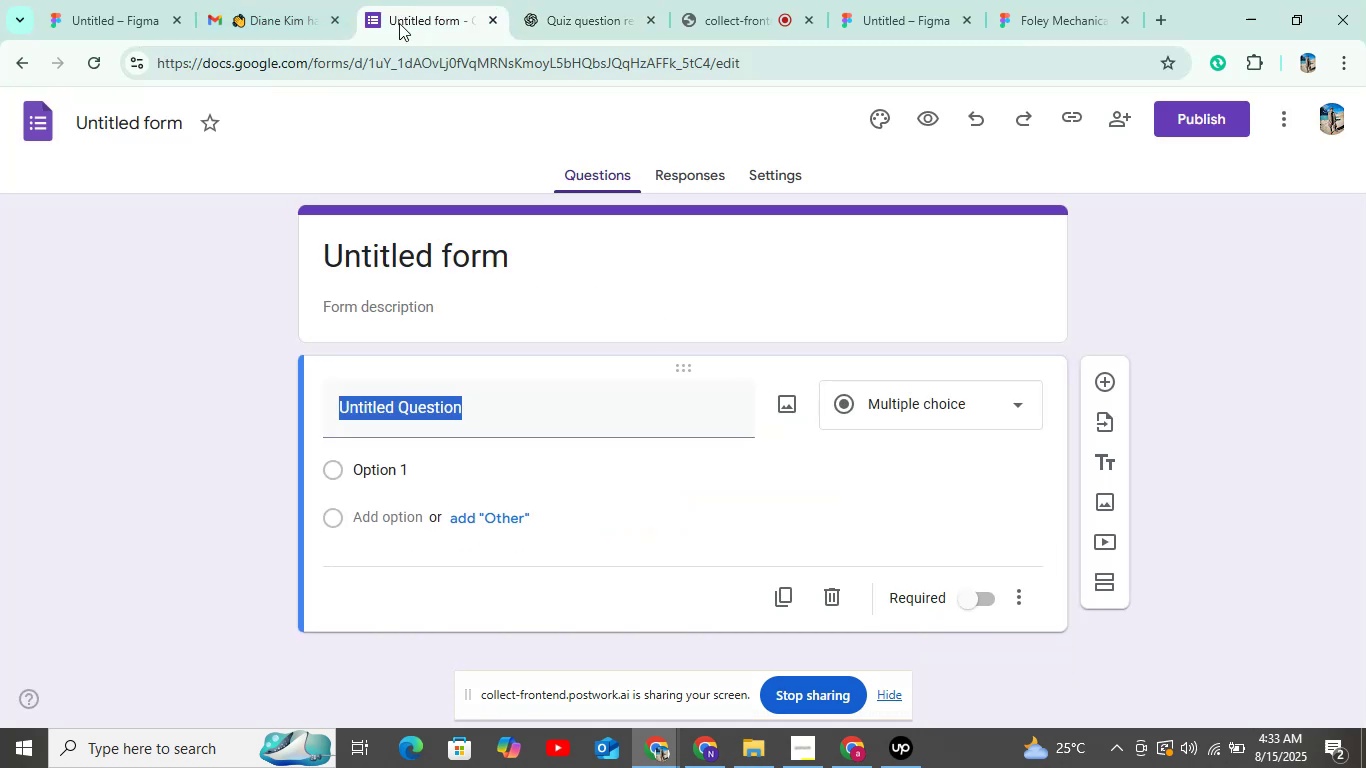 
key(Control+V)
 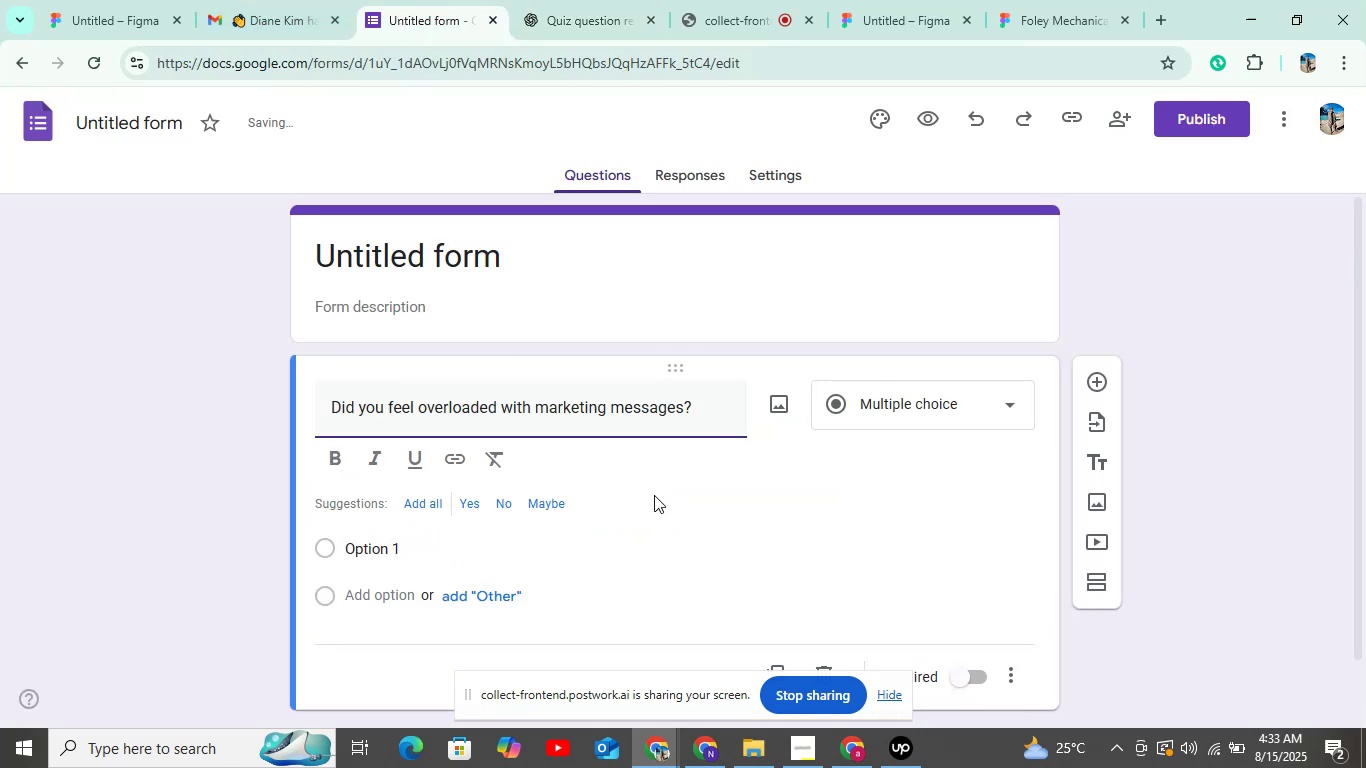 
left_click([424, 503])
 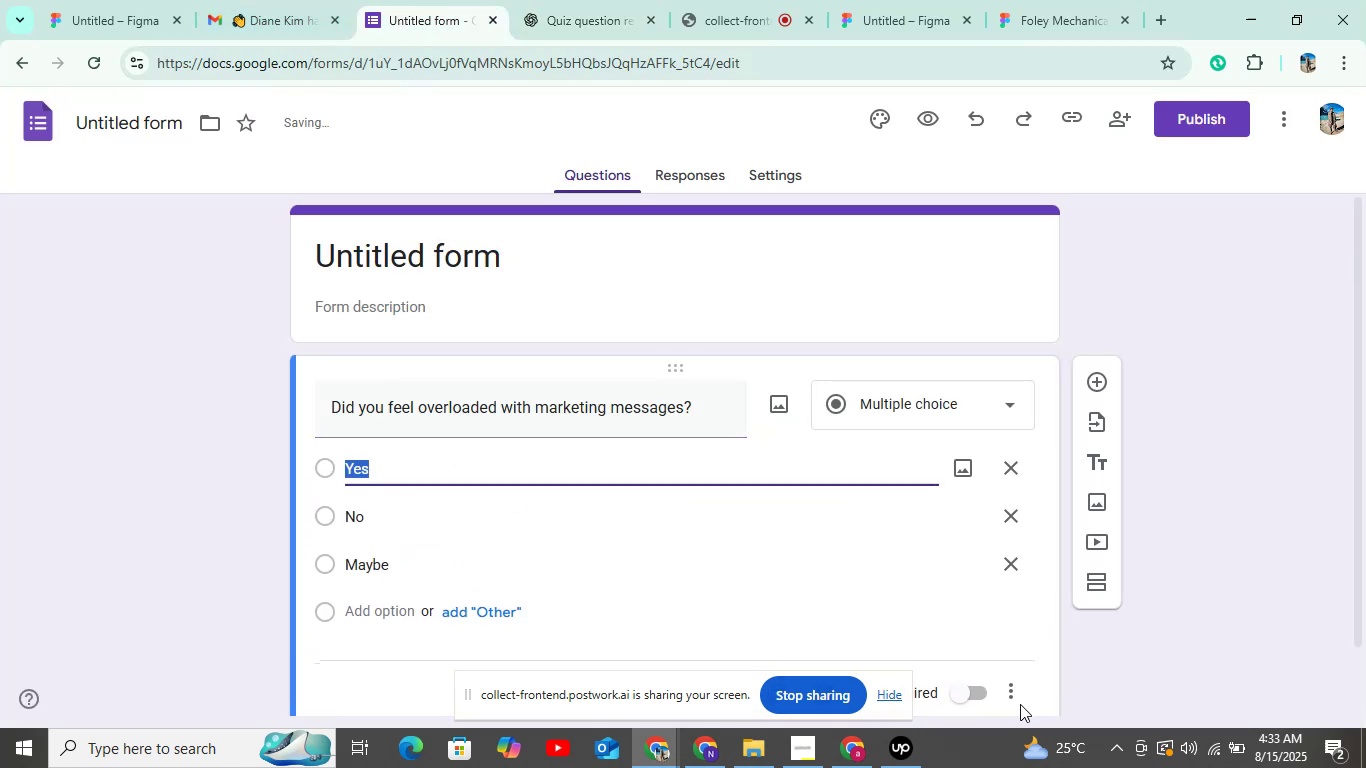 
scroll: coordinate [943, 573], scroll_direction: down, amount: 7.0
 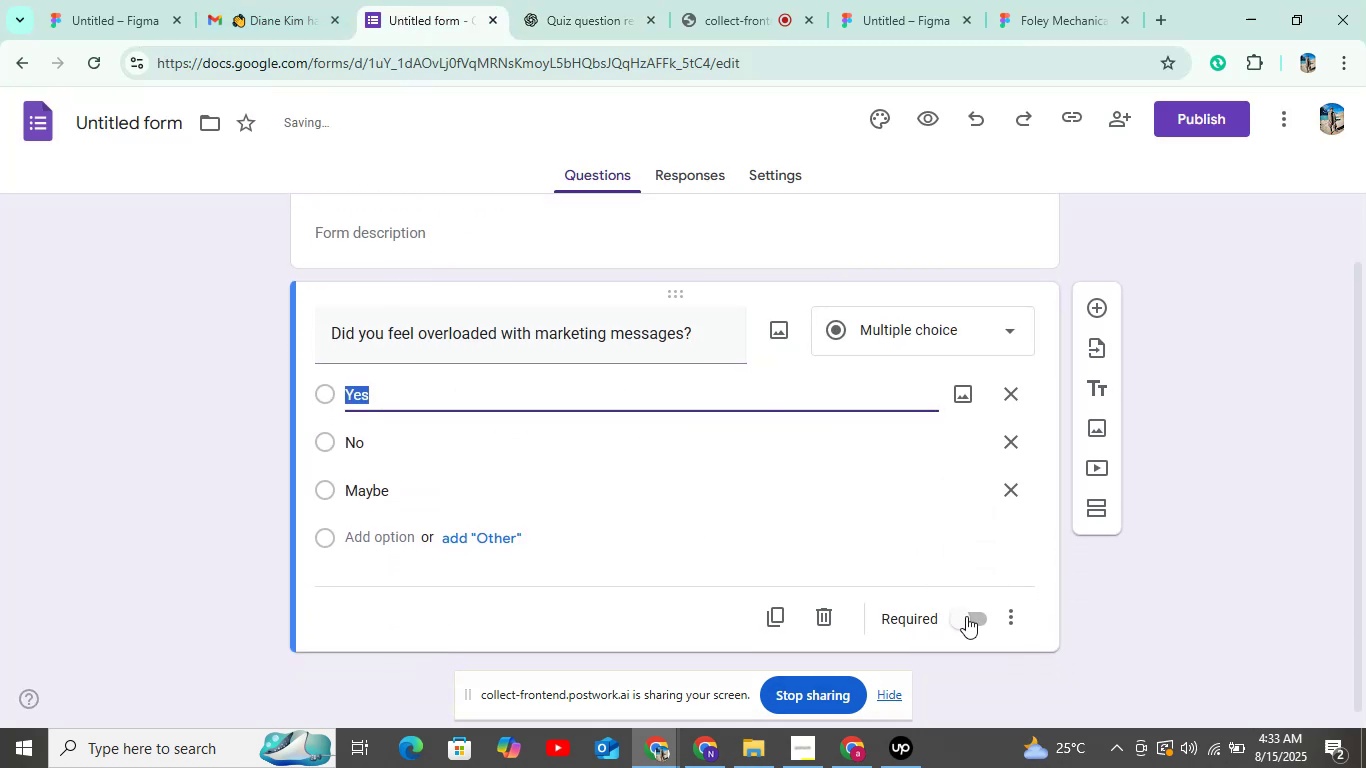 
left_click([967, 617])
 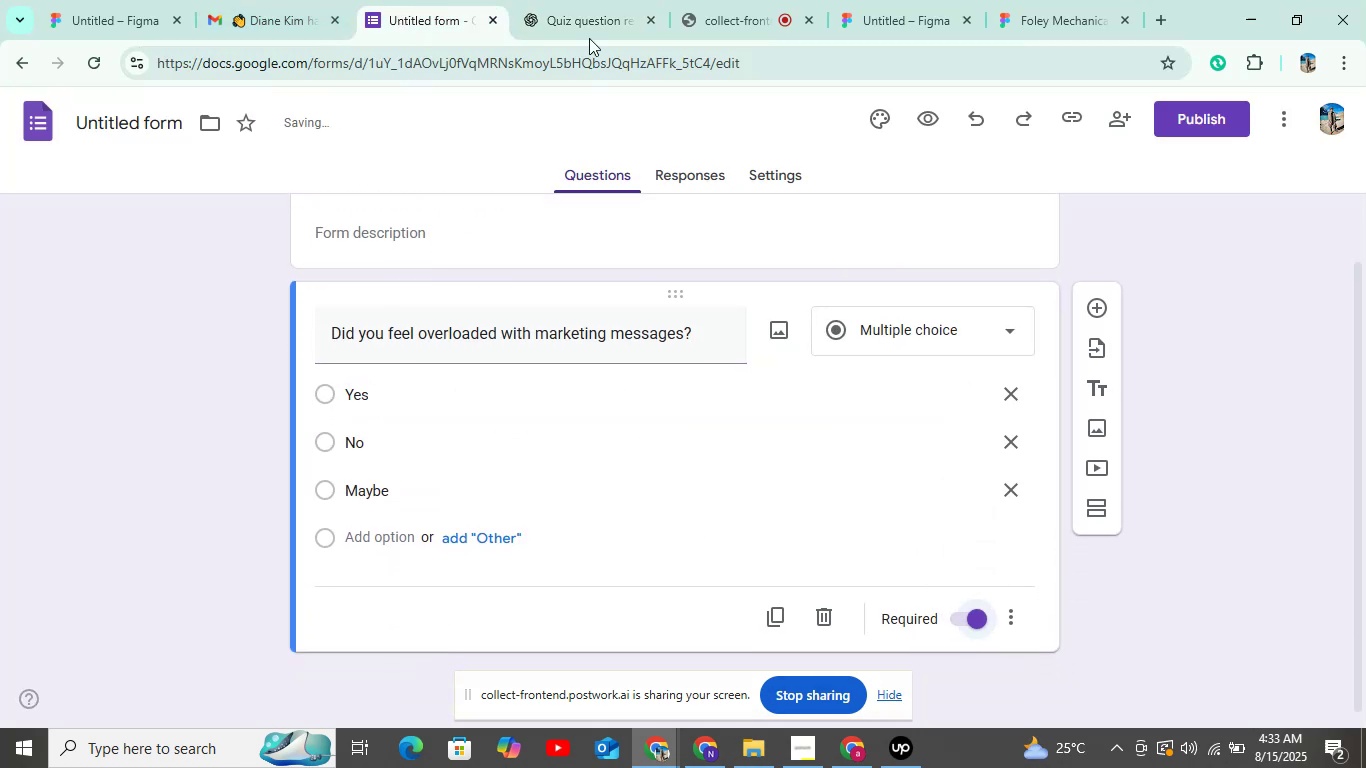 
left_click([588, 0])
 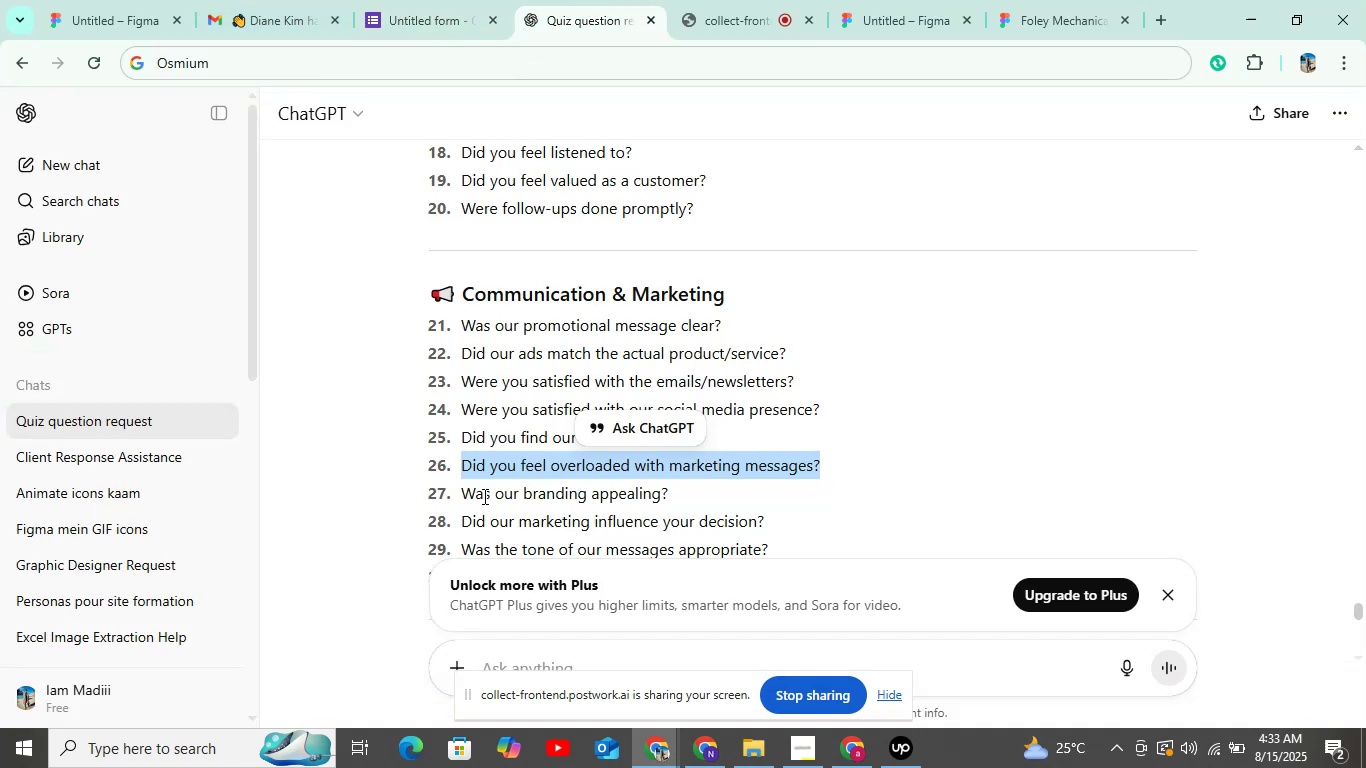 
left_click_drag(start_coordinate=[467, 493], to_coordinate=[697, 493])
 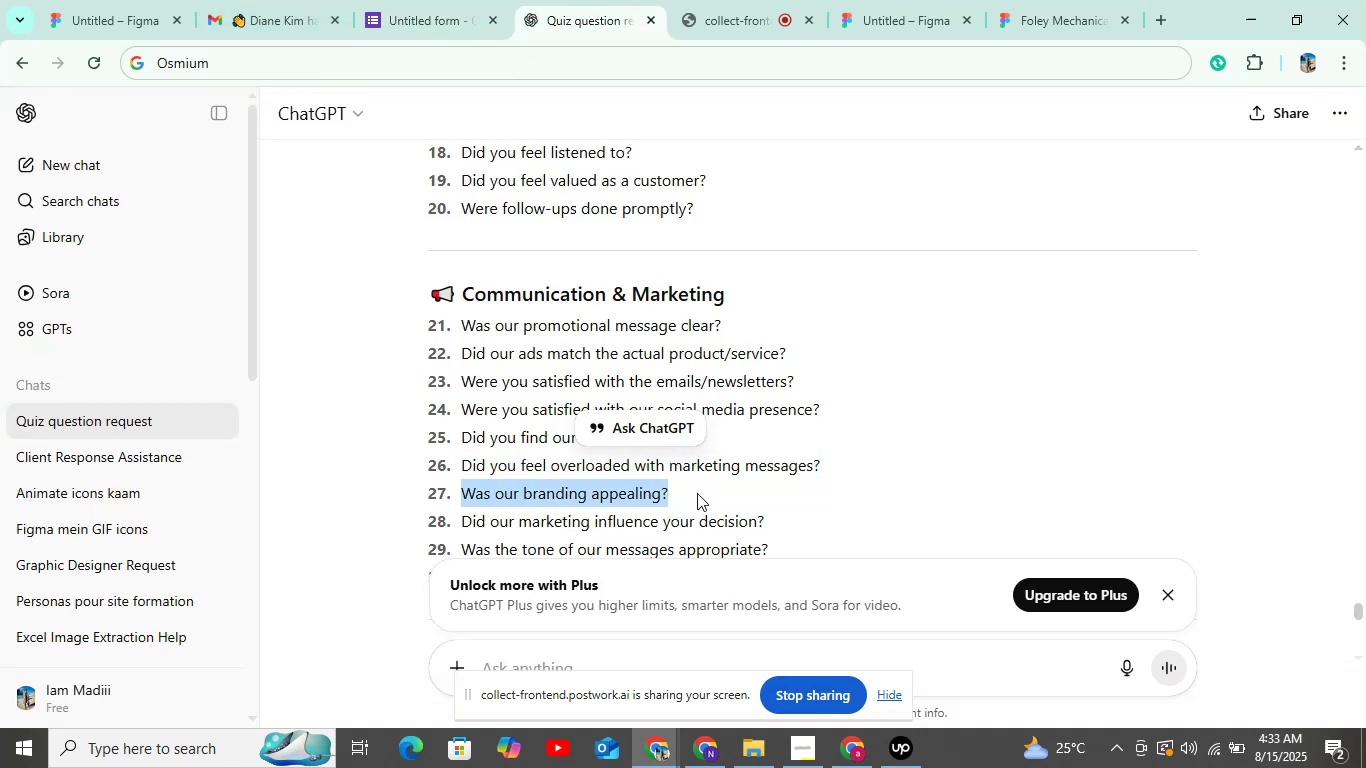 
key(Control+C)
 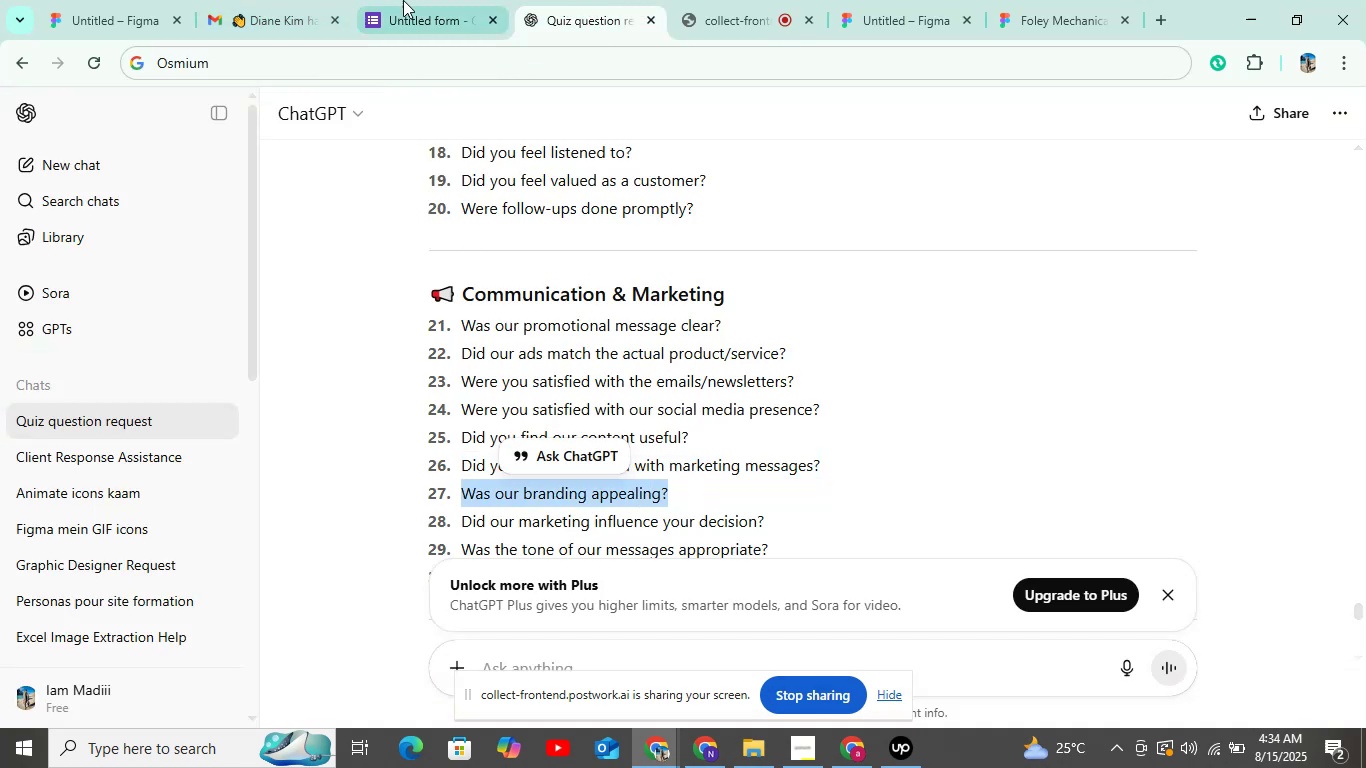 
left_click([403, 0])
 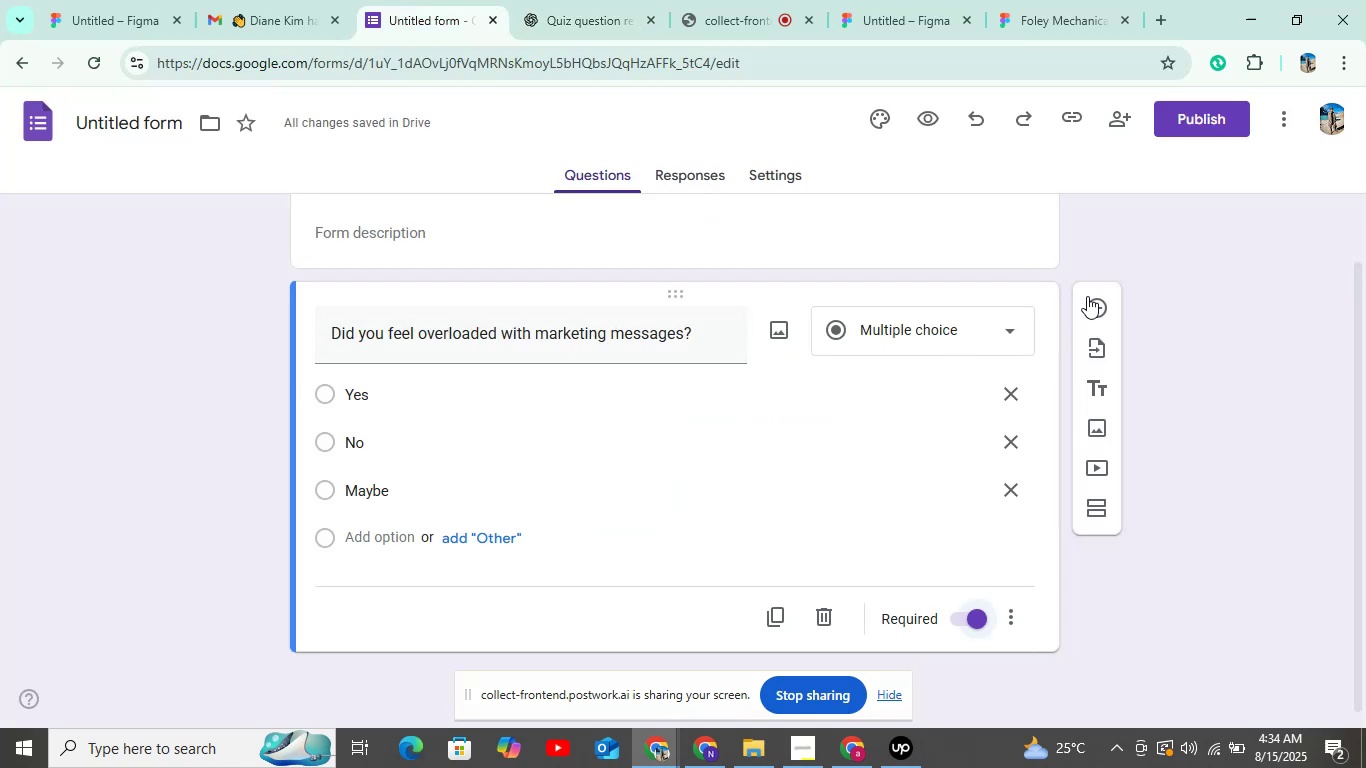 
left_click([965, 337])
 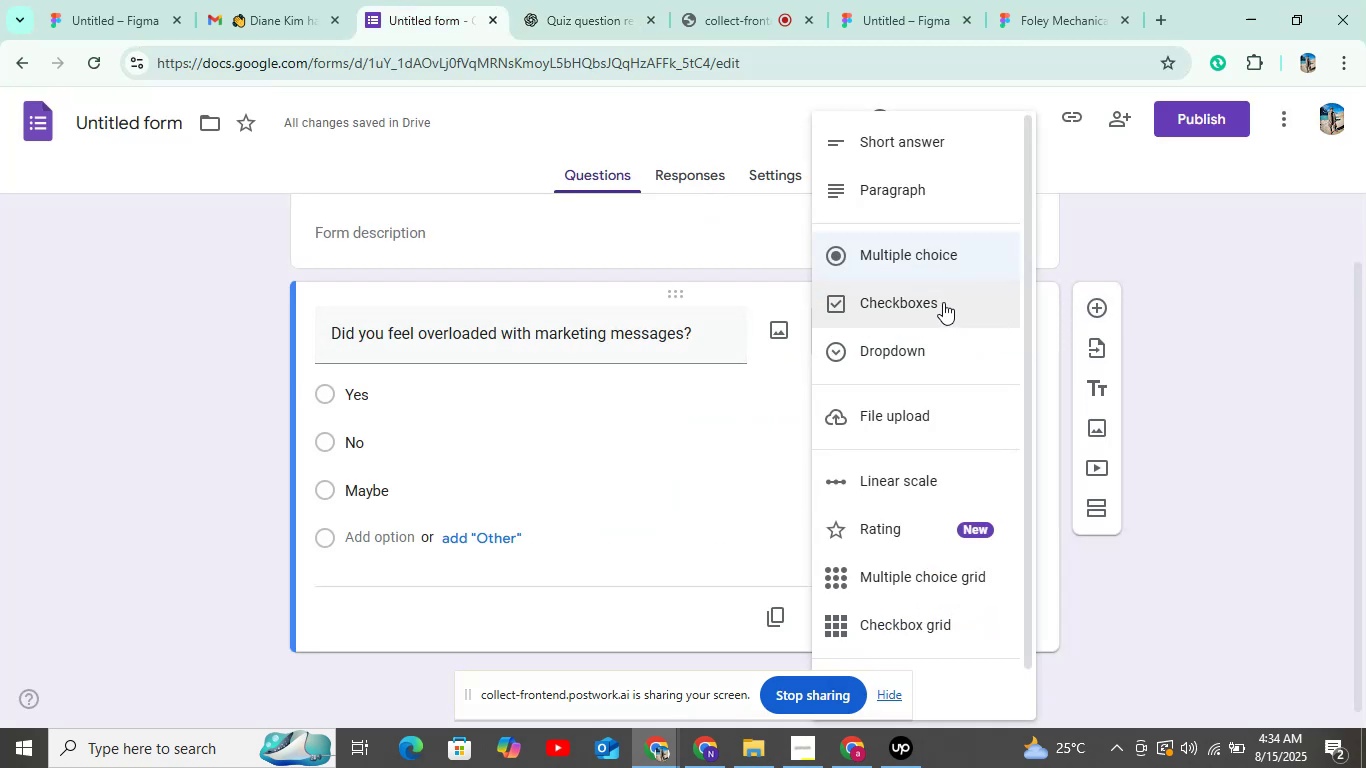 
left_click([937, 292])
 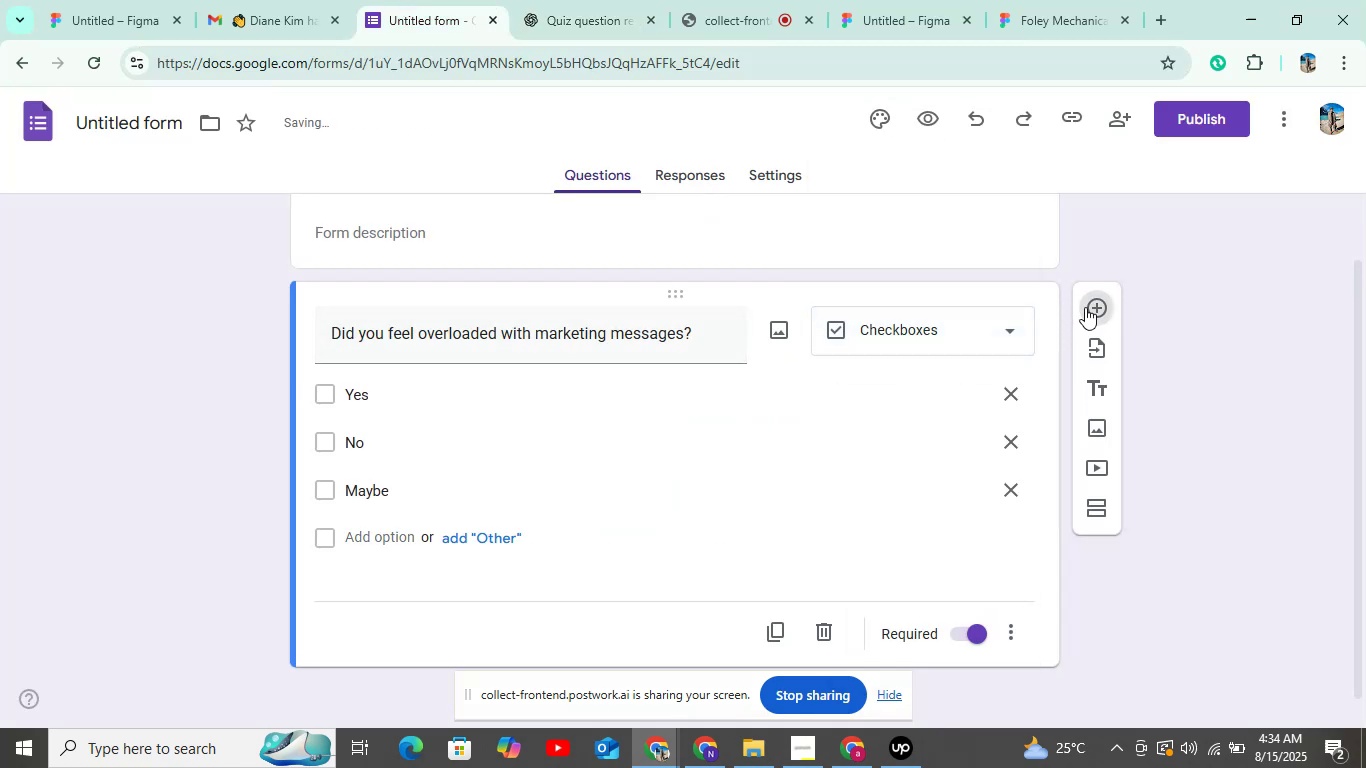 
key(Control+V)
 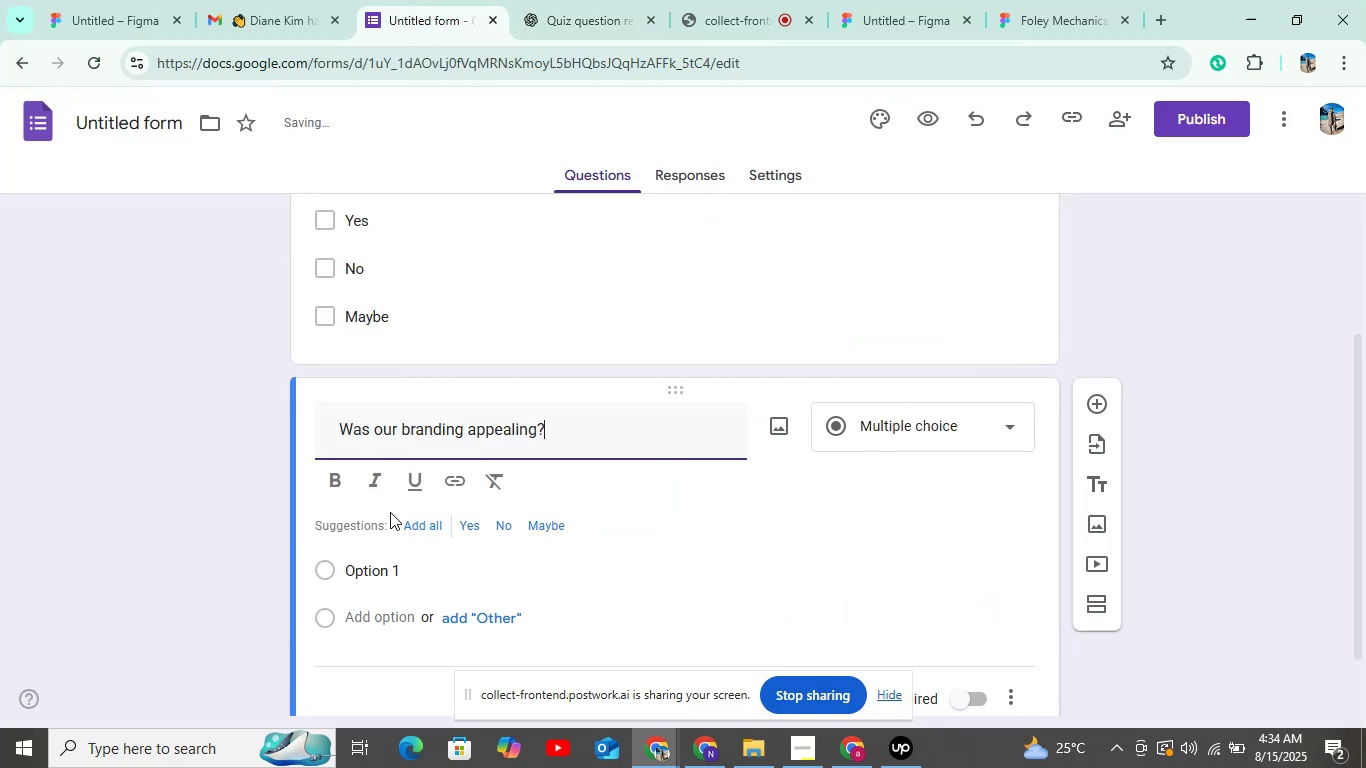 
left_click([421, 519])
 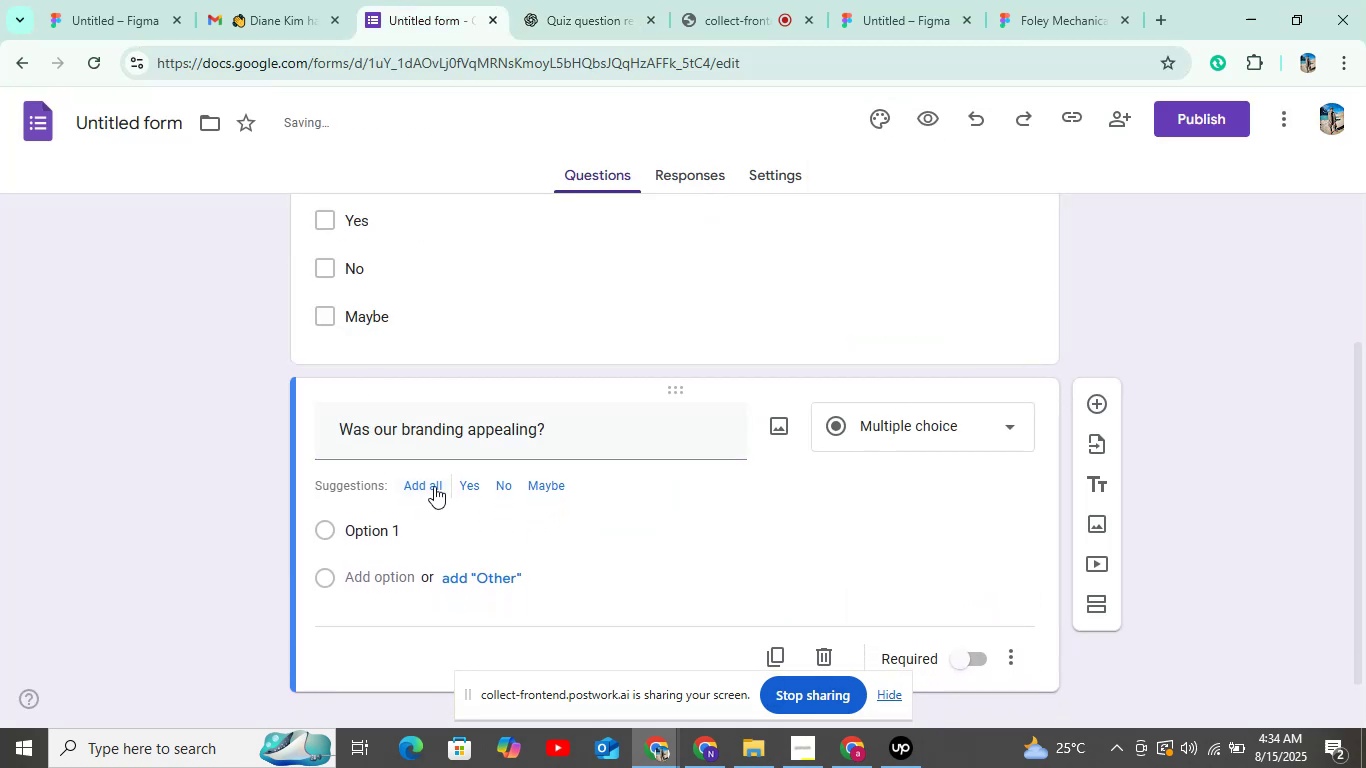 
left_click([435, 481])
 